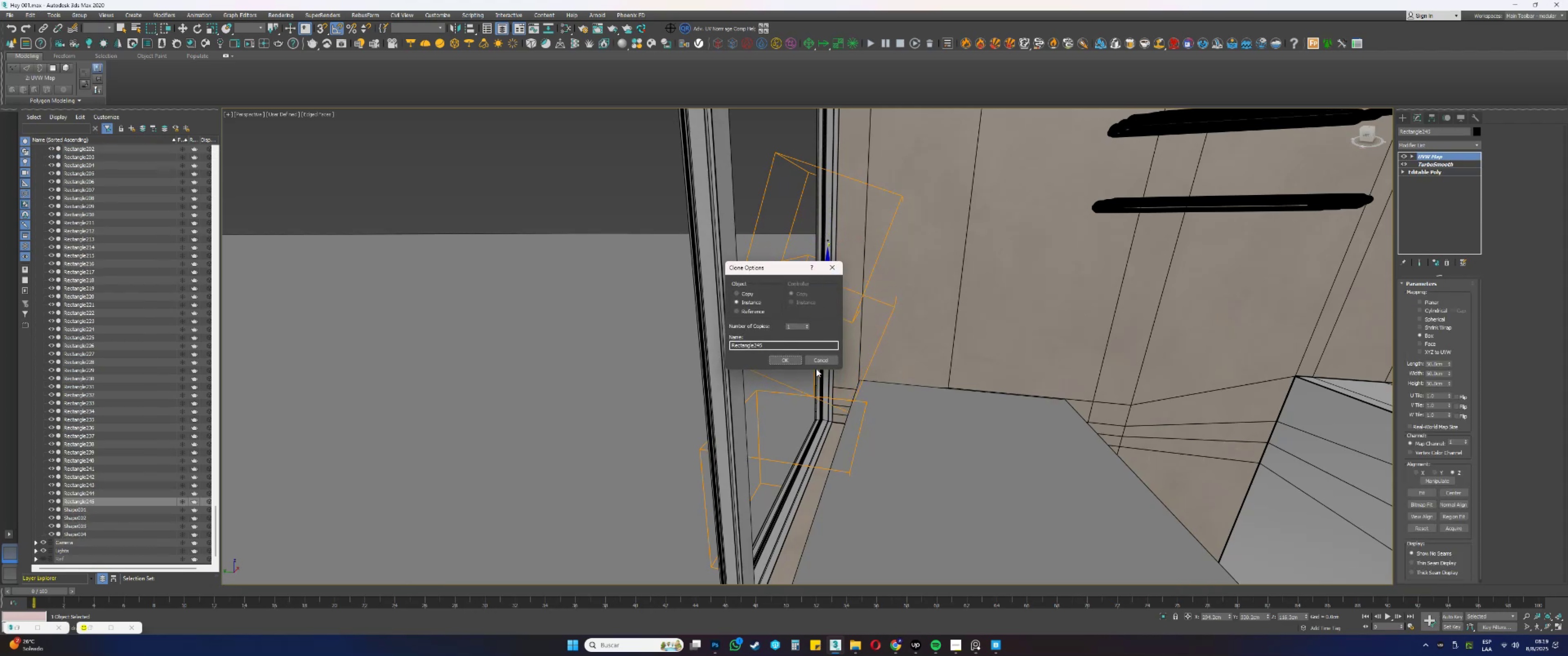 
left_click([820, 362])
 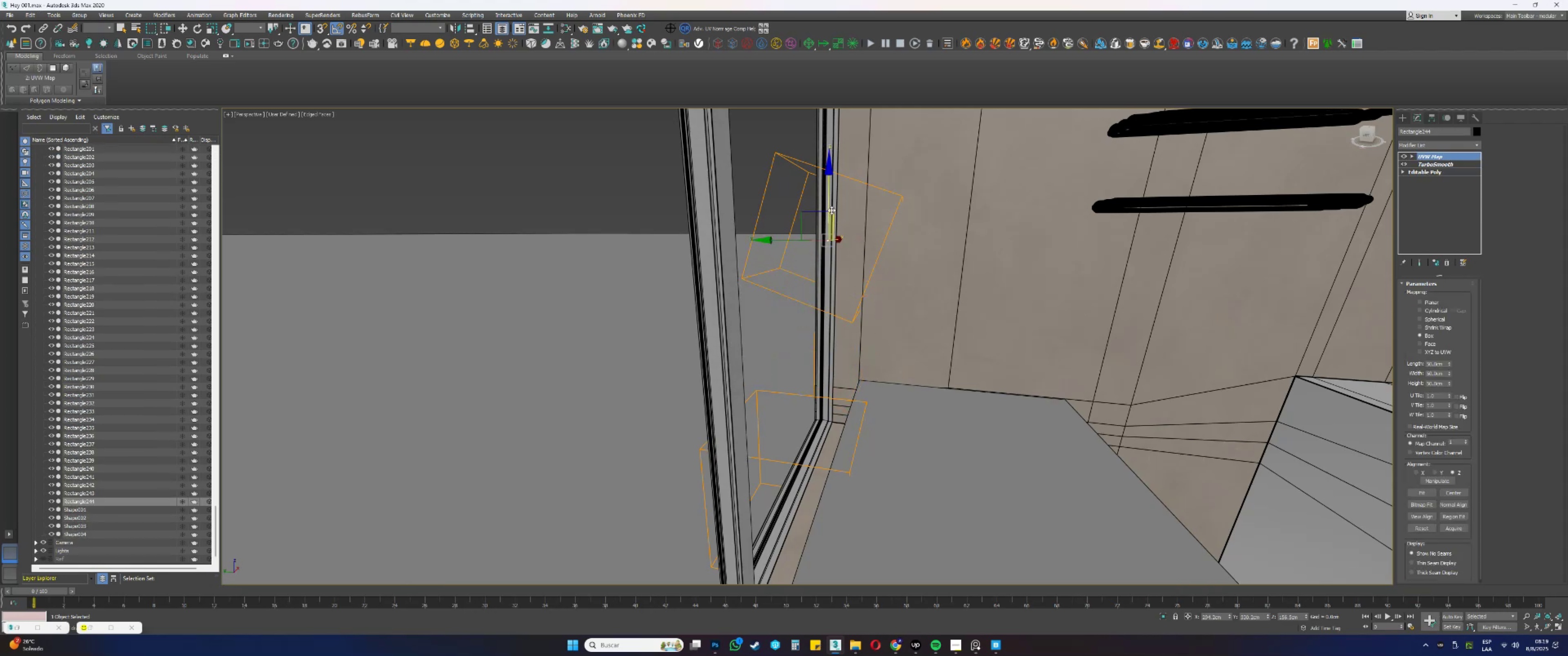 
left_click_drag(start_coordinate=[826, 196], to_coordinate=[831, 342])
 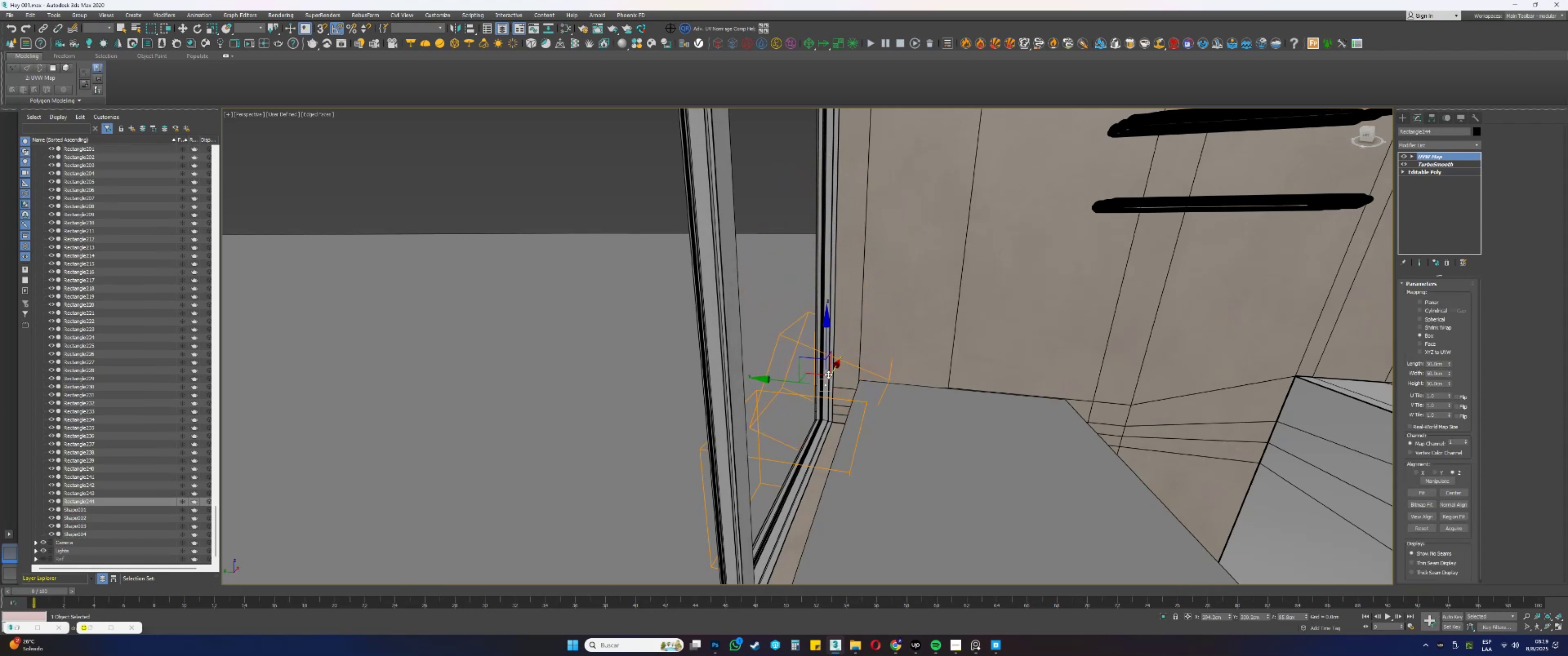 
hold_key(key=ShiftLeft, duration=0.33)
left_click_drag(start_coordinate=[826, 347], to_coordinate=[821, 256])
 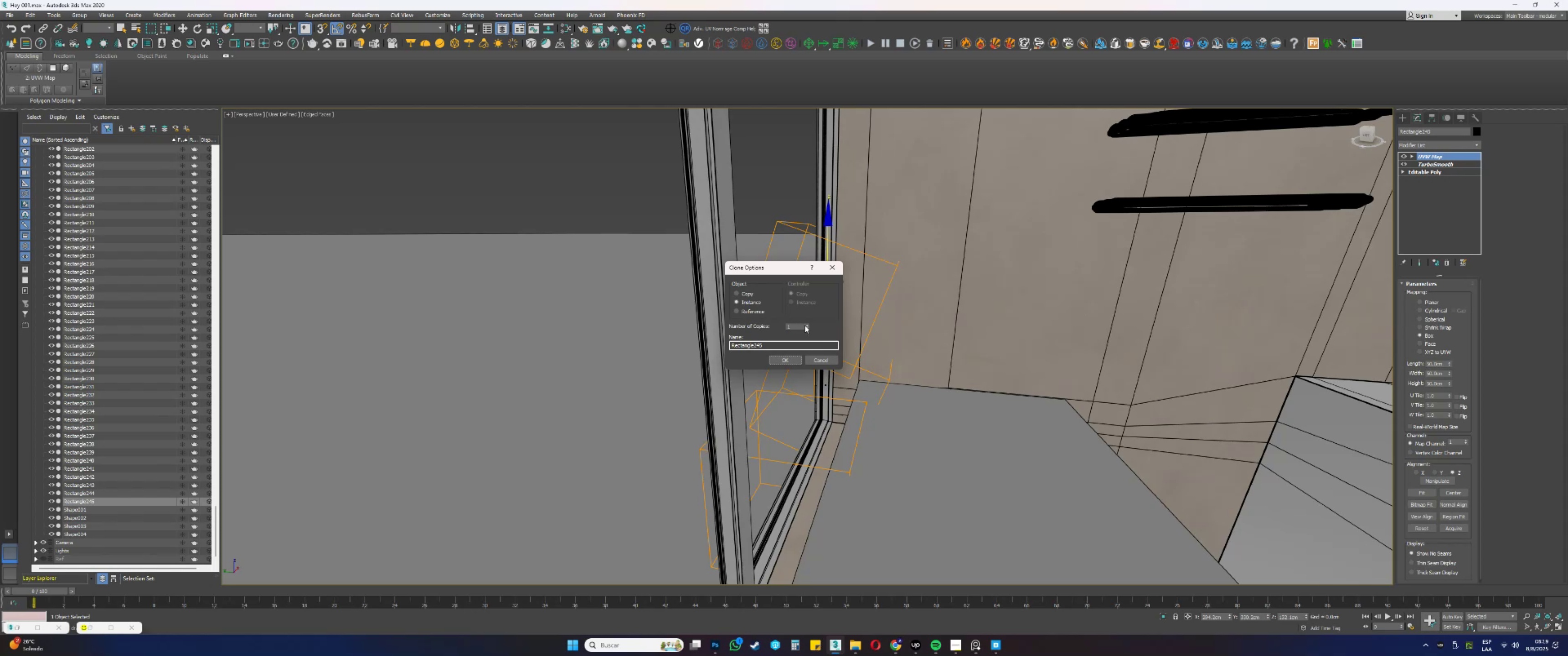 
double_click([806, 325])
 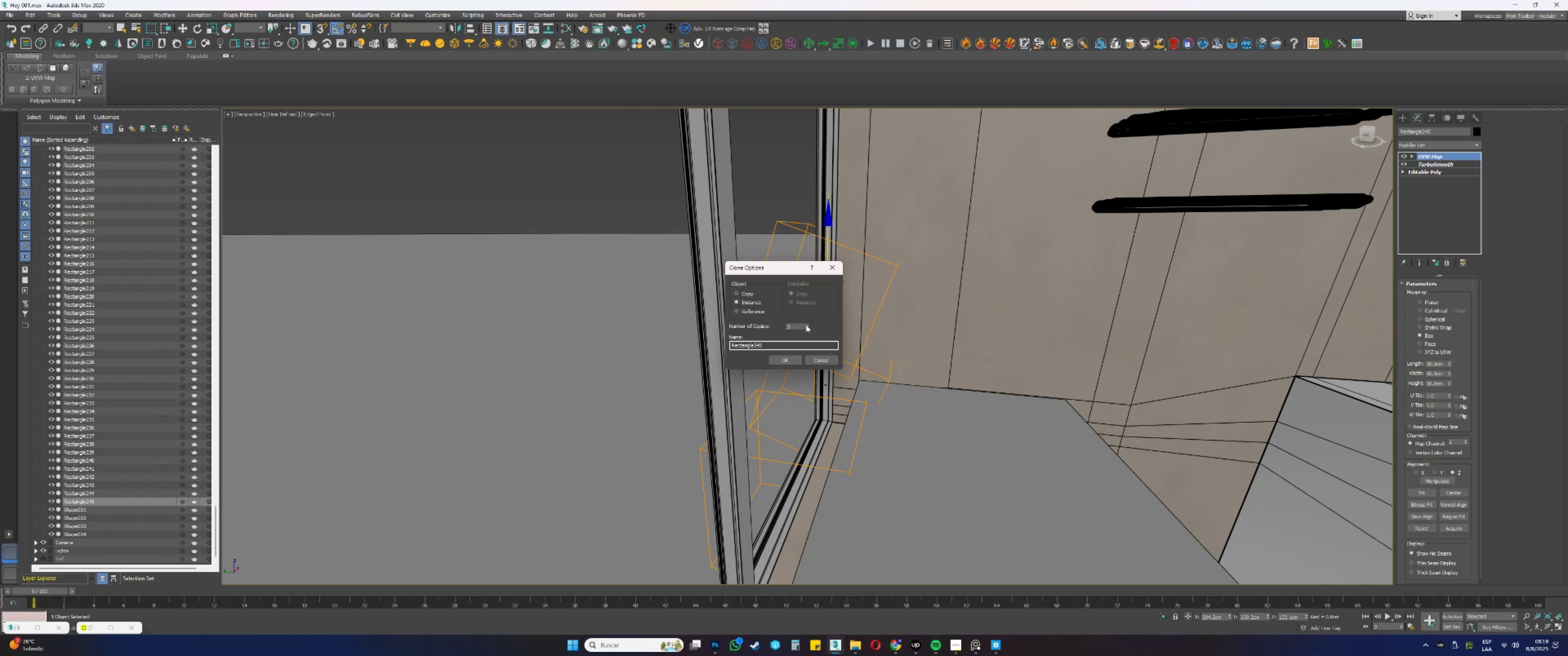 
triple_click([806, 325])
 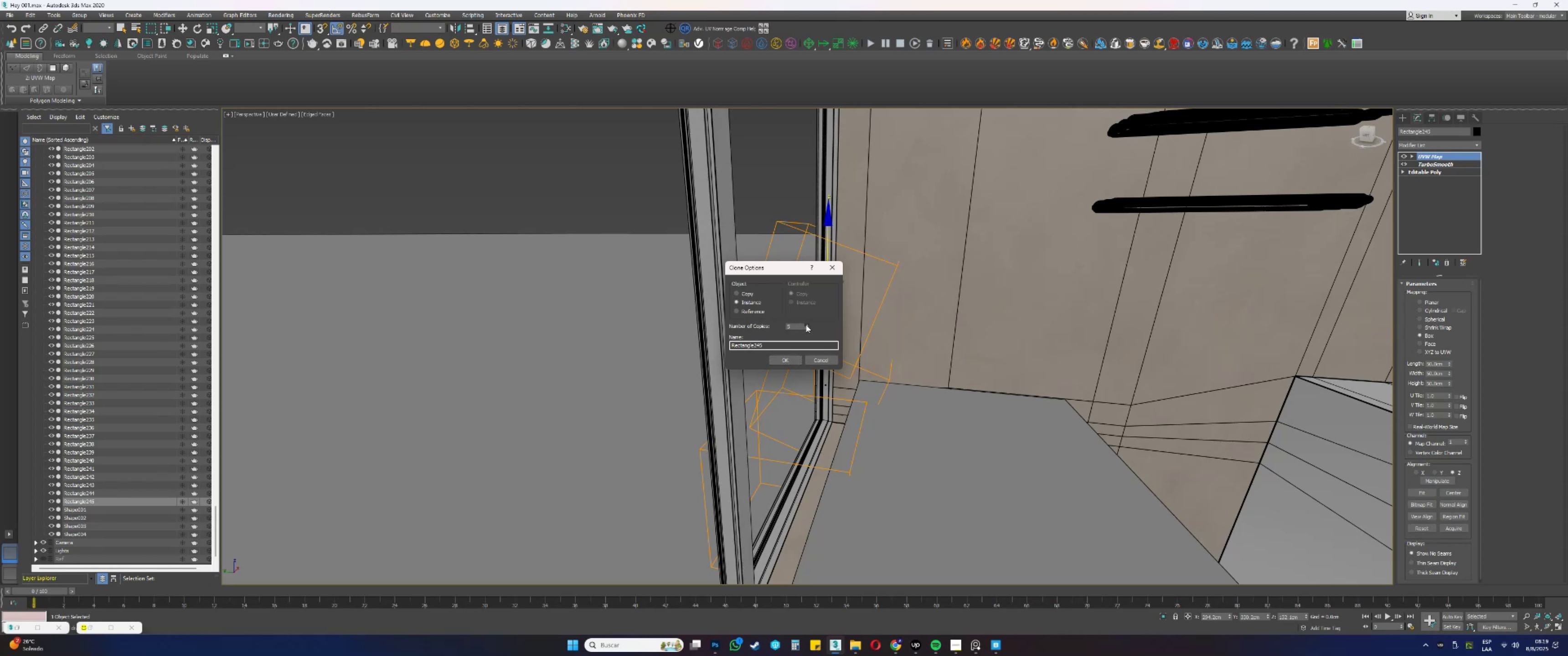 
triple_click([806, 325])
 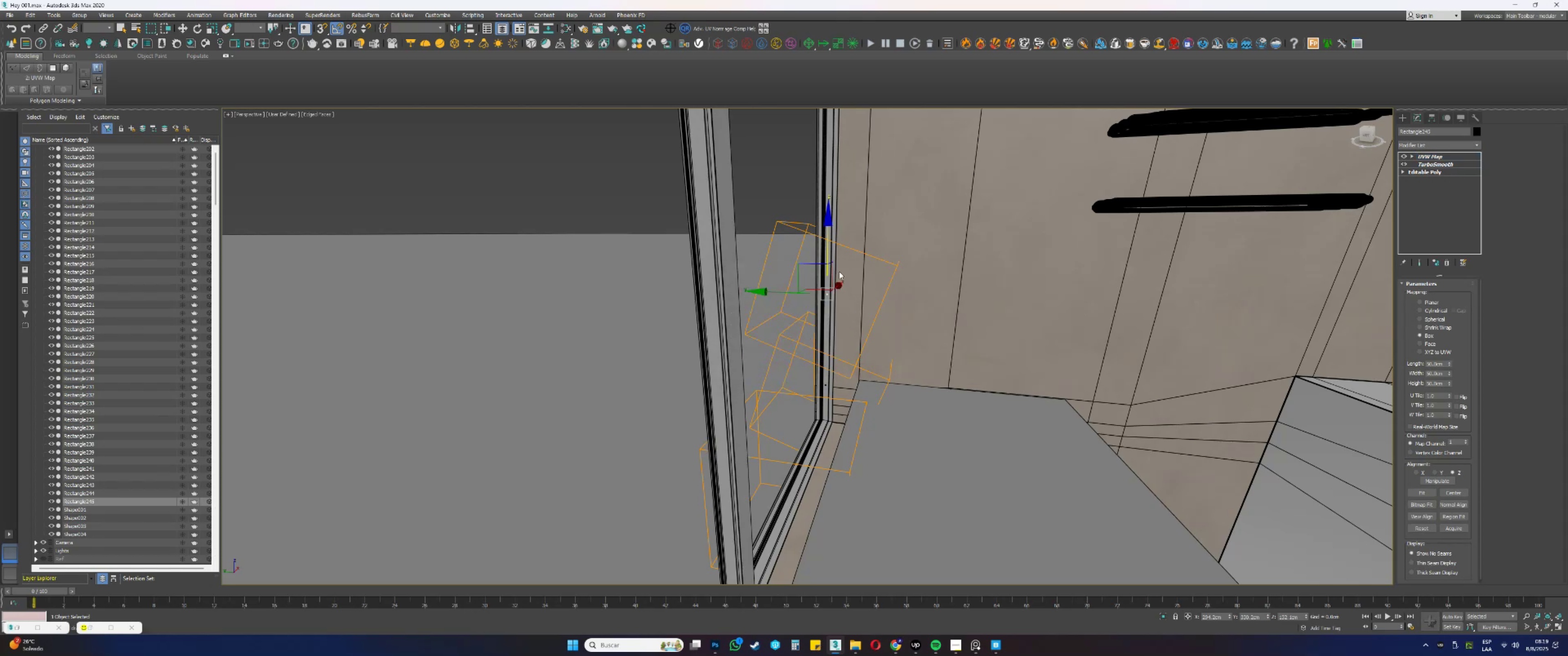 
hold_key(key=AltLeft, duration=0.3)
 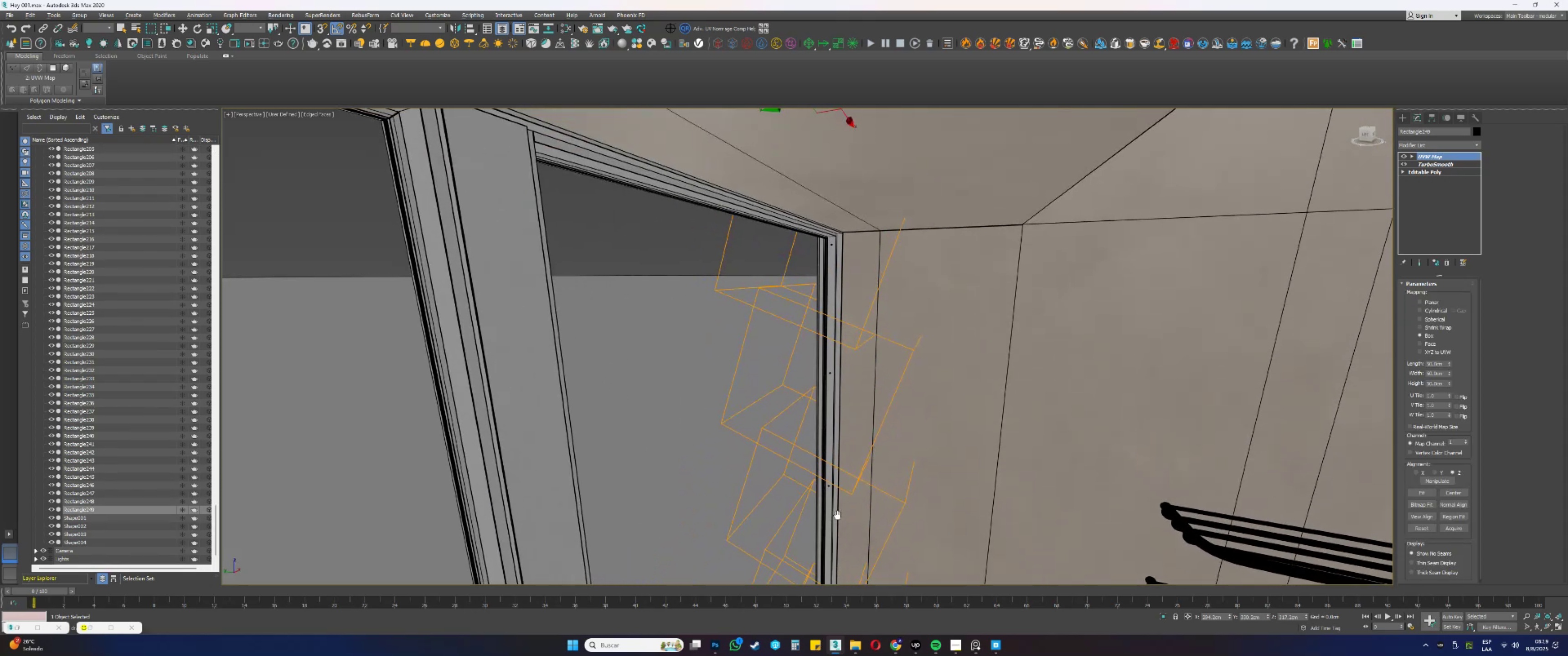 
key(F3)
 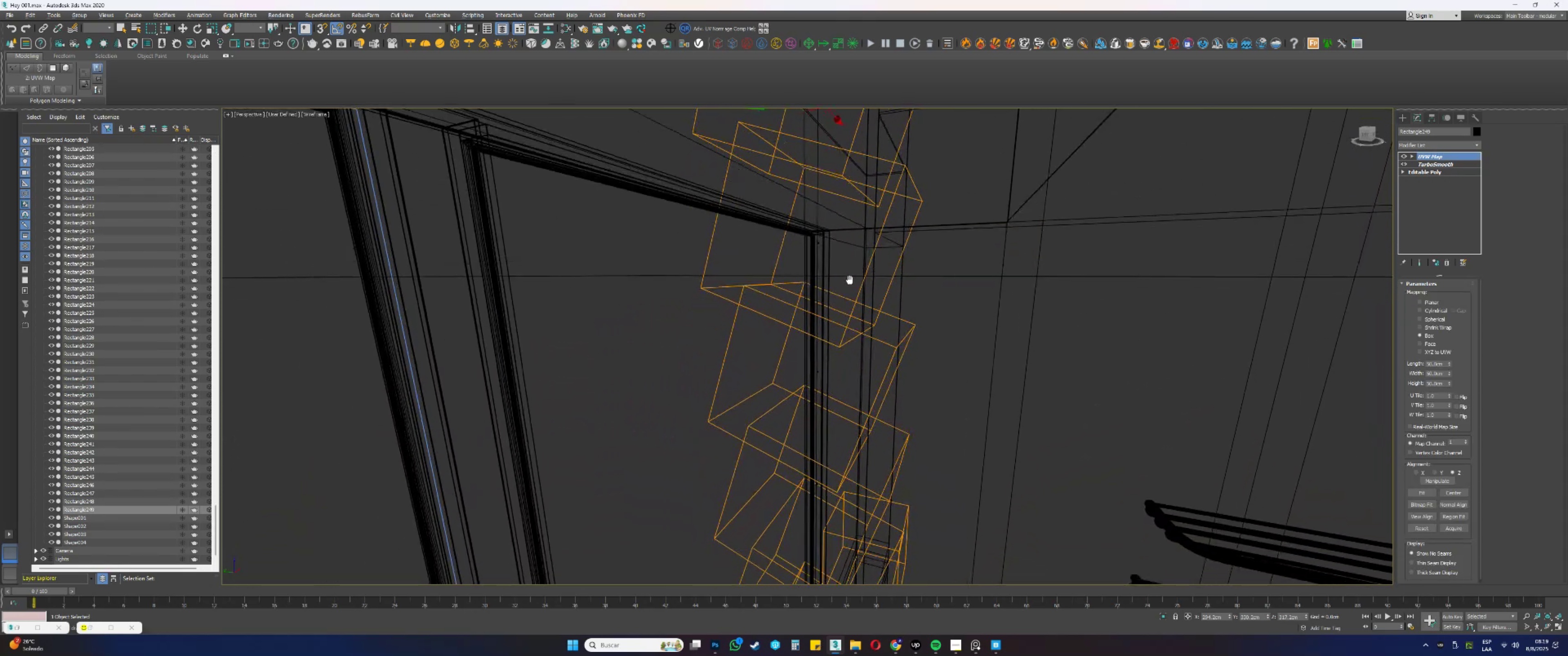 
key(Delete)
 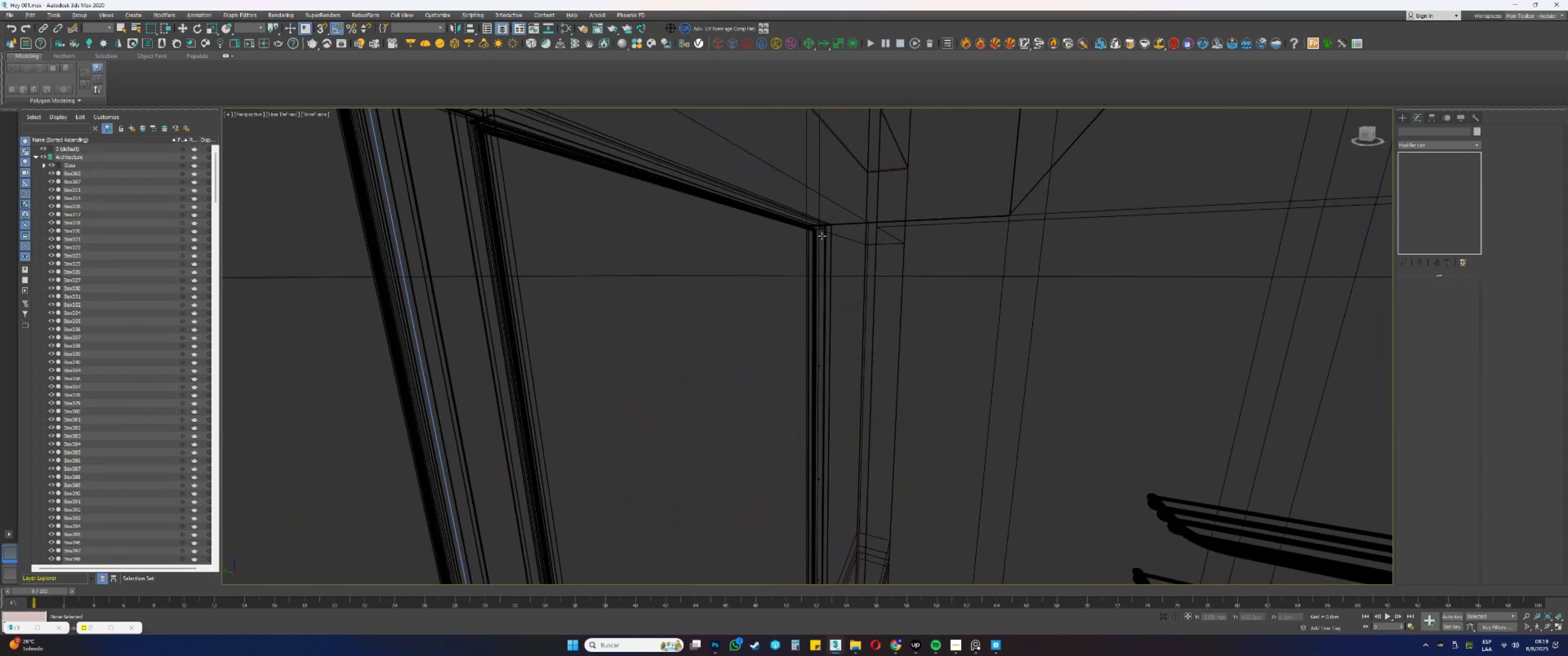 
left_click([821, 236])
 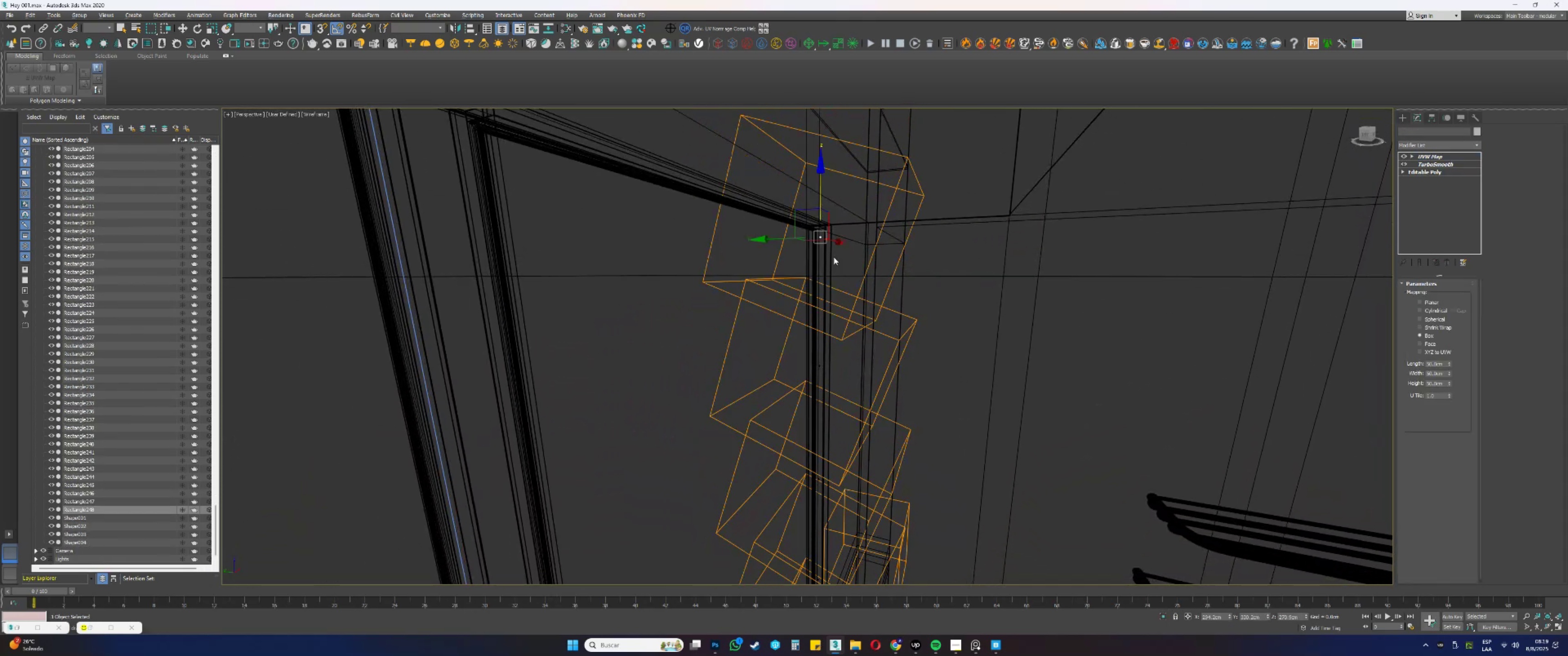 
key(F3)
 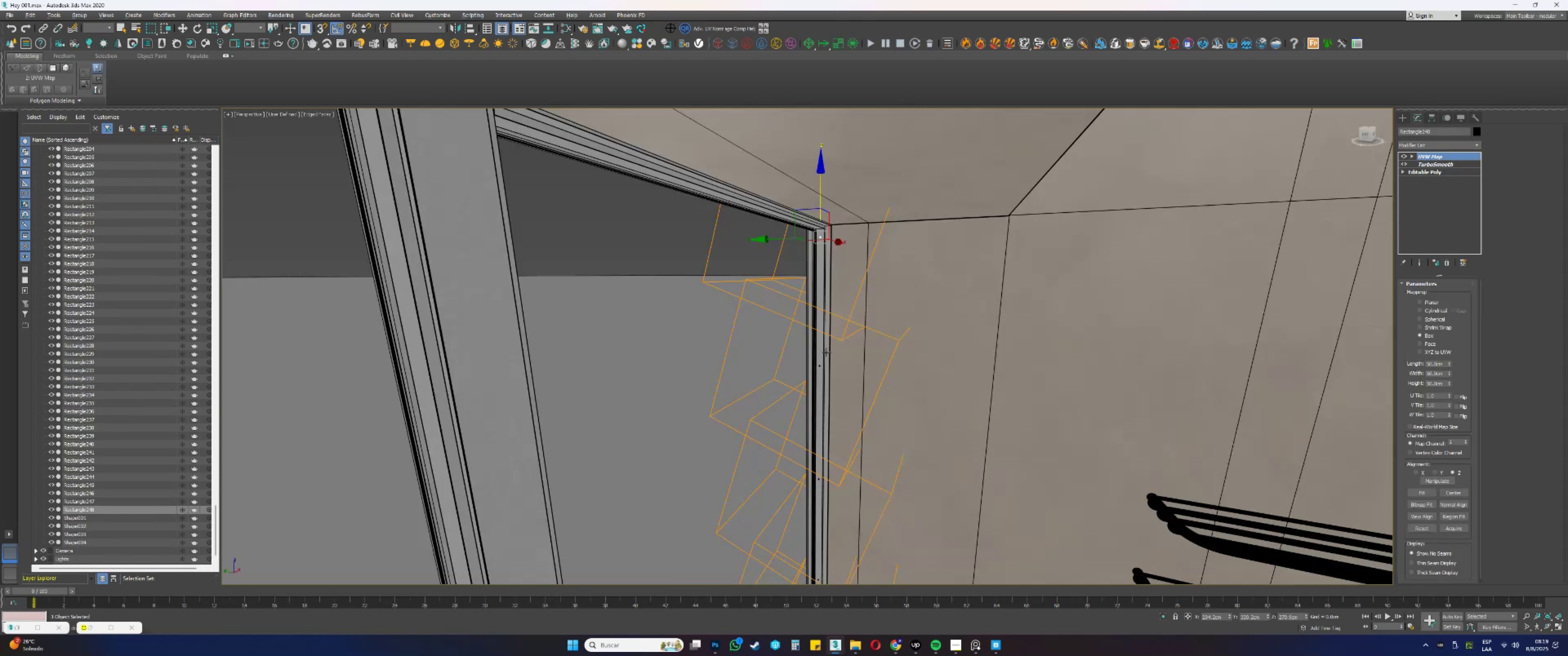 
hold_key(key=ControlLeft, duration=0.97)
left_click([819, 366])
 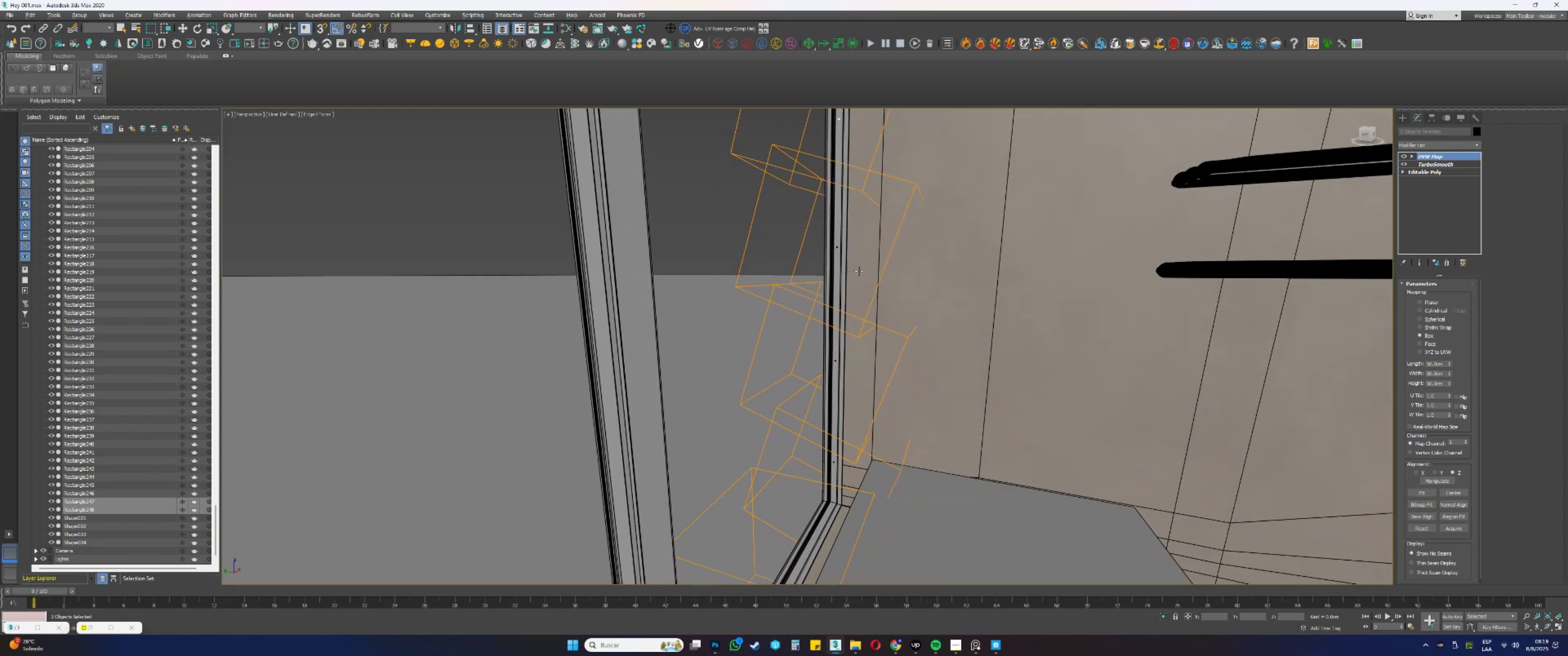 
hold_key(key=ControlLeft, duration=1.5)
left_click([837, 248])
 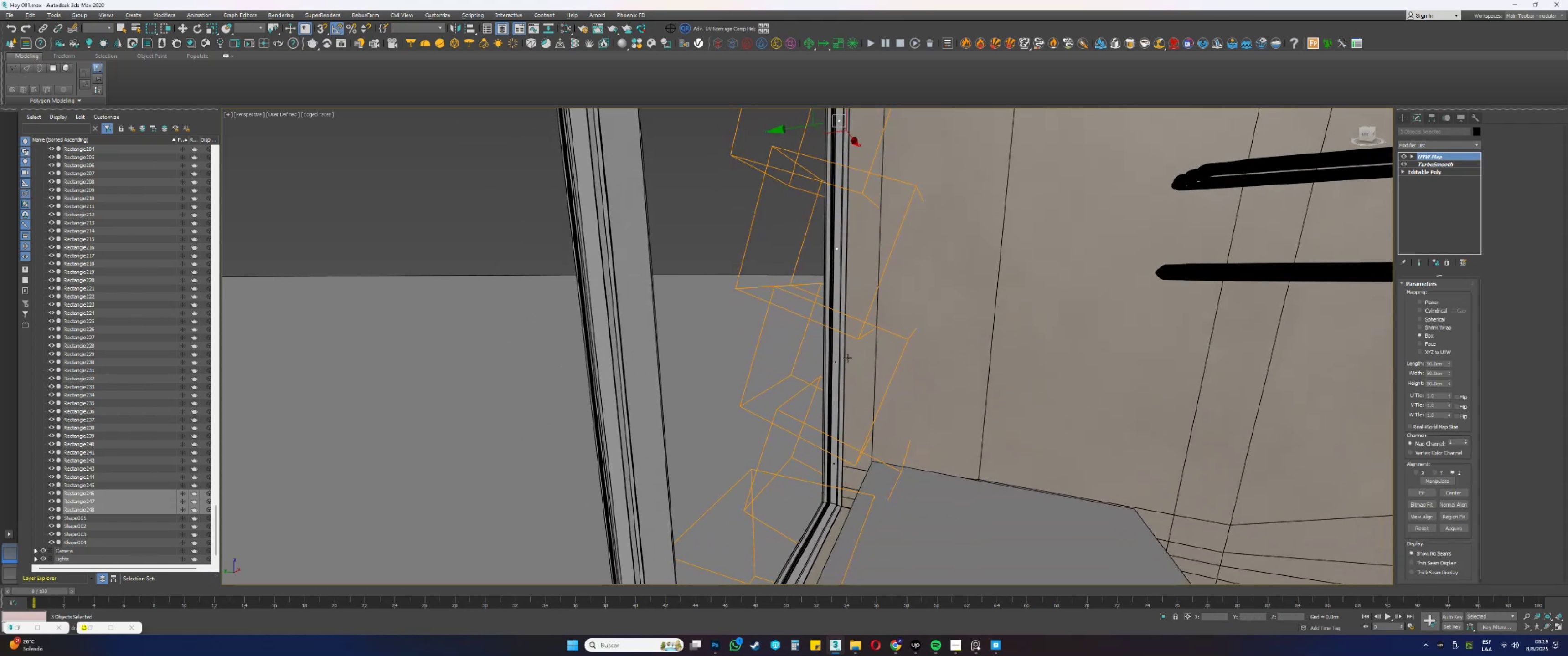 
hold_key(key=ControlLeft, duration=1.52)
left_click([836, 362])
 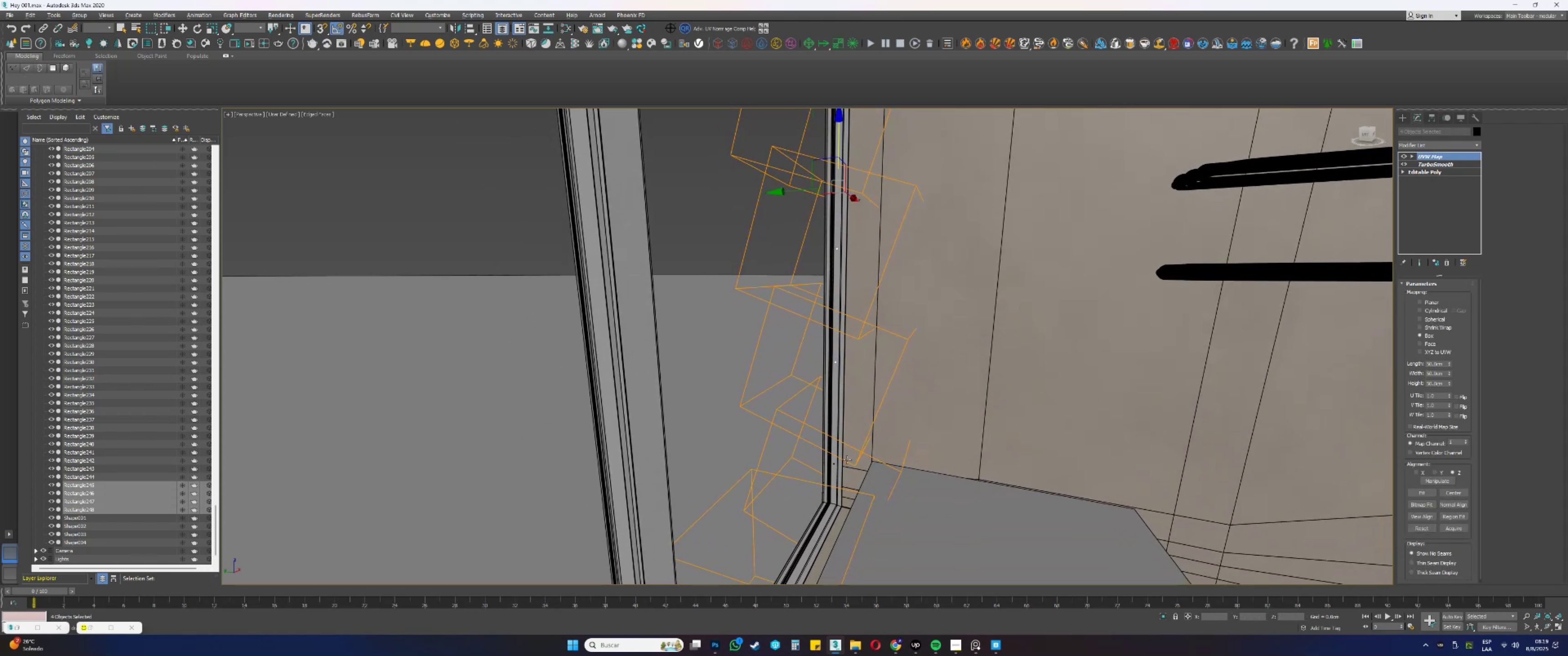 
hold_key(key=ControlLeft, duration=1.44)
left_click([834, 463])
 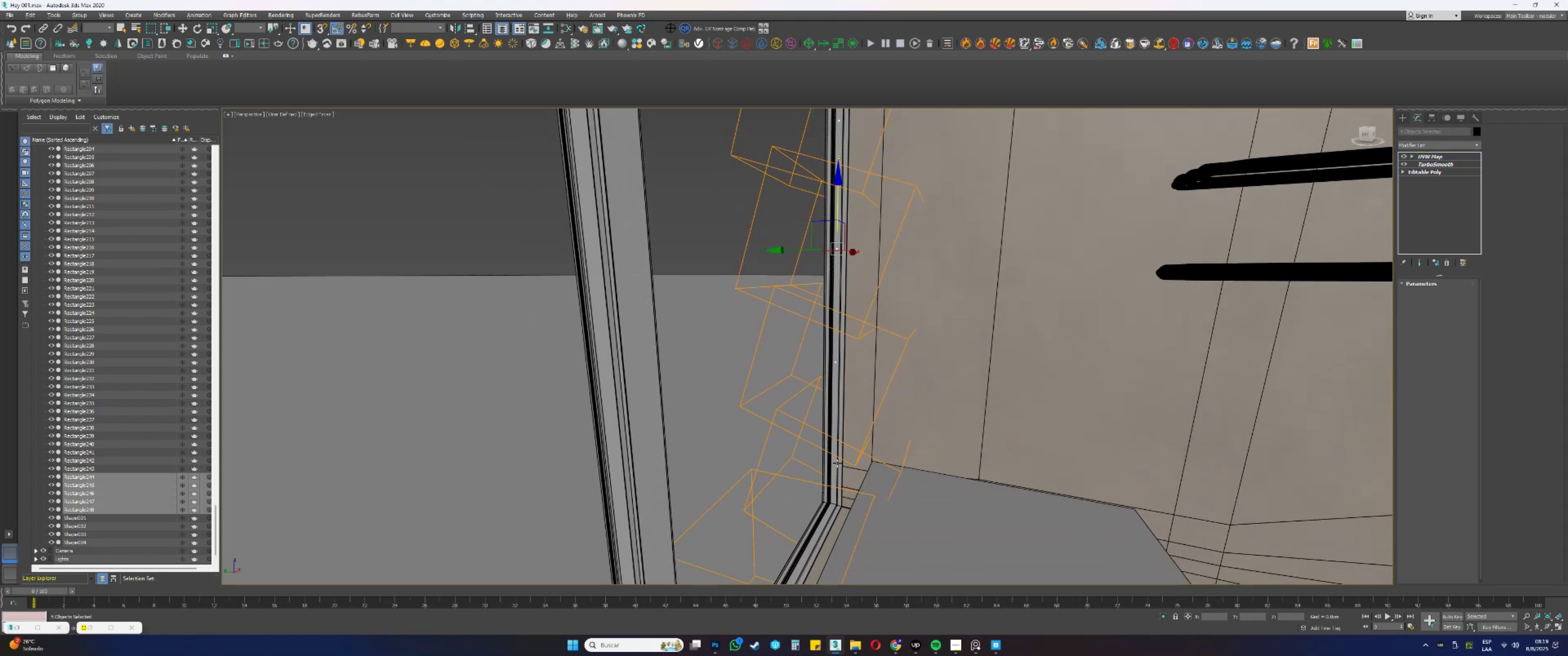 
scroll: coordinate [843, 463], scroll_direction: down, amount: 1.0
 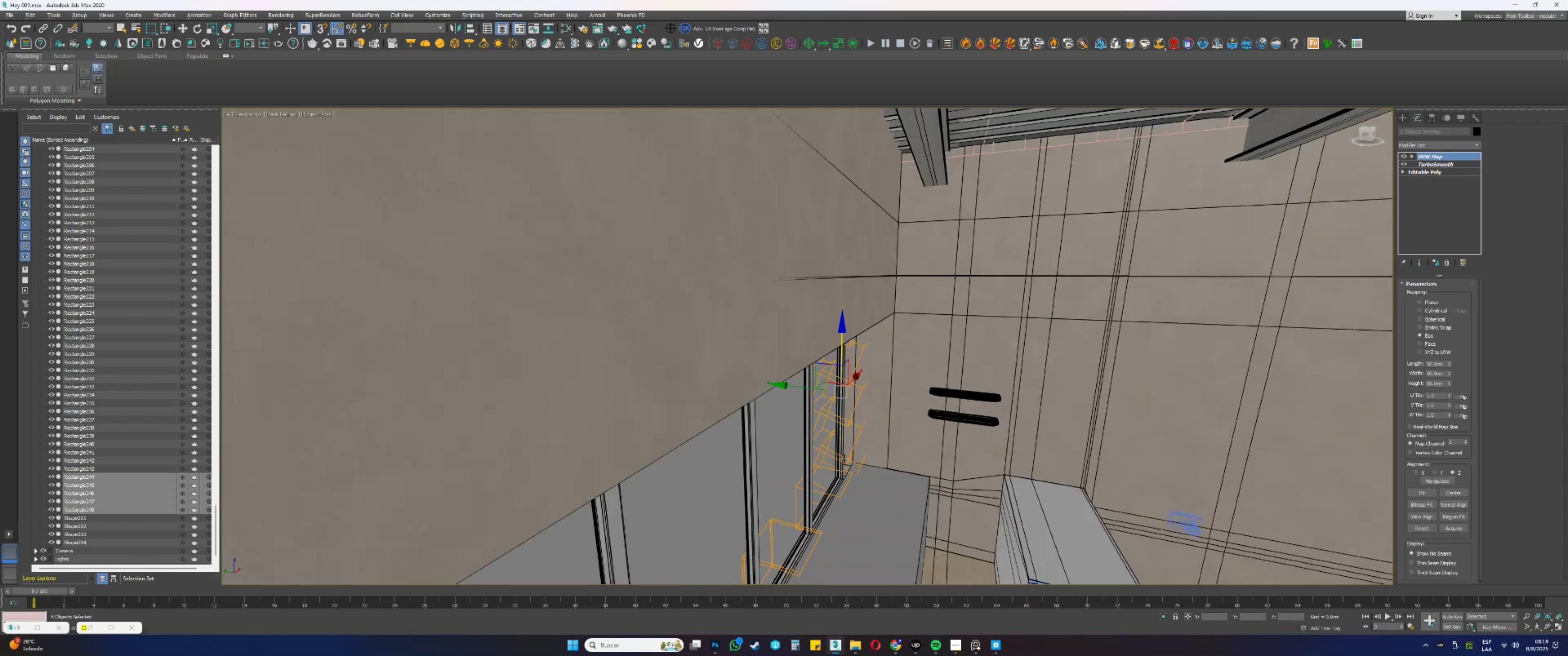 
hold_key(key=AltLeft, duration=0.35)
 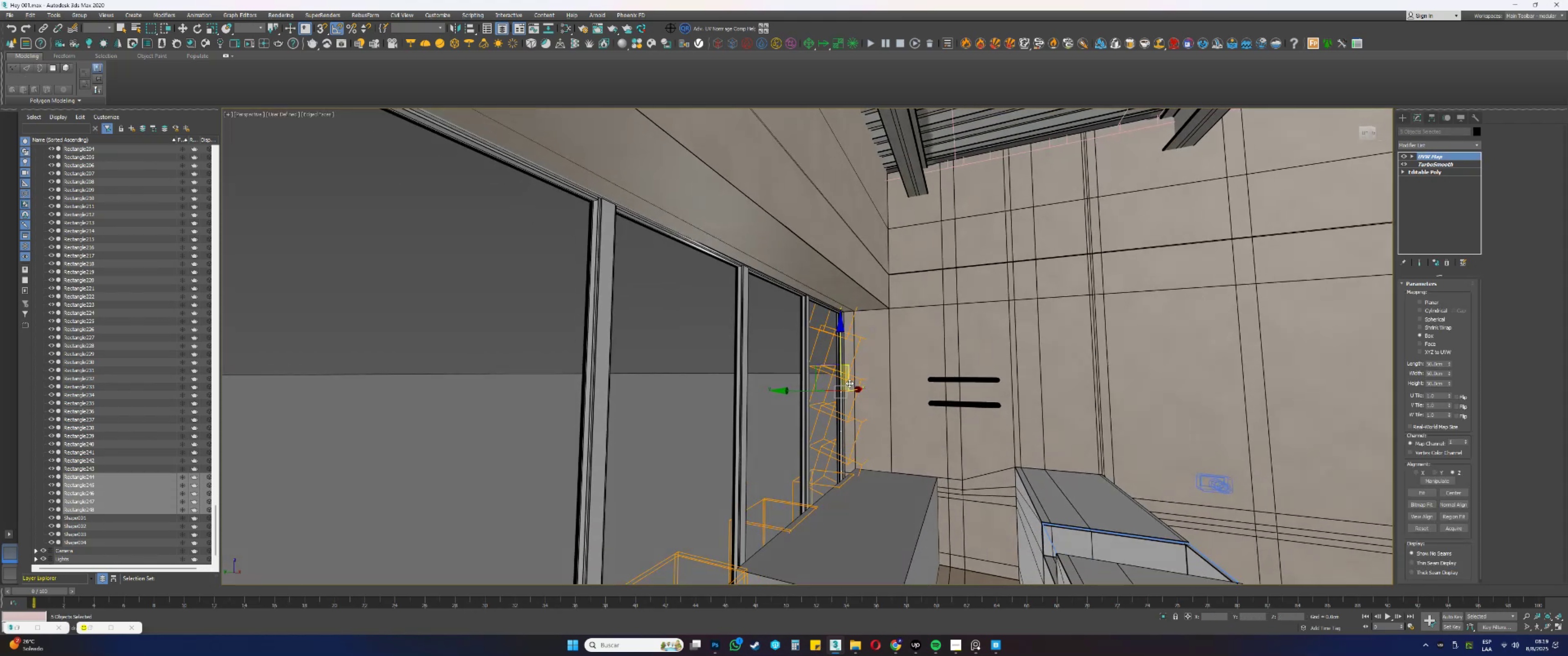 
scroll: coordinate [846, 381], scroll_direction: up, amount: 1.0
 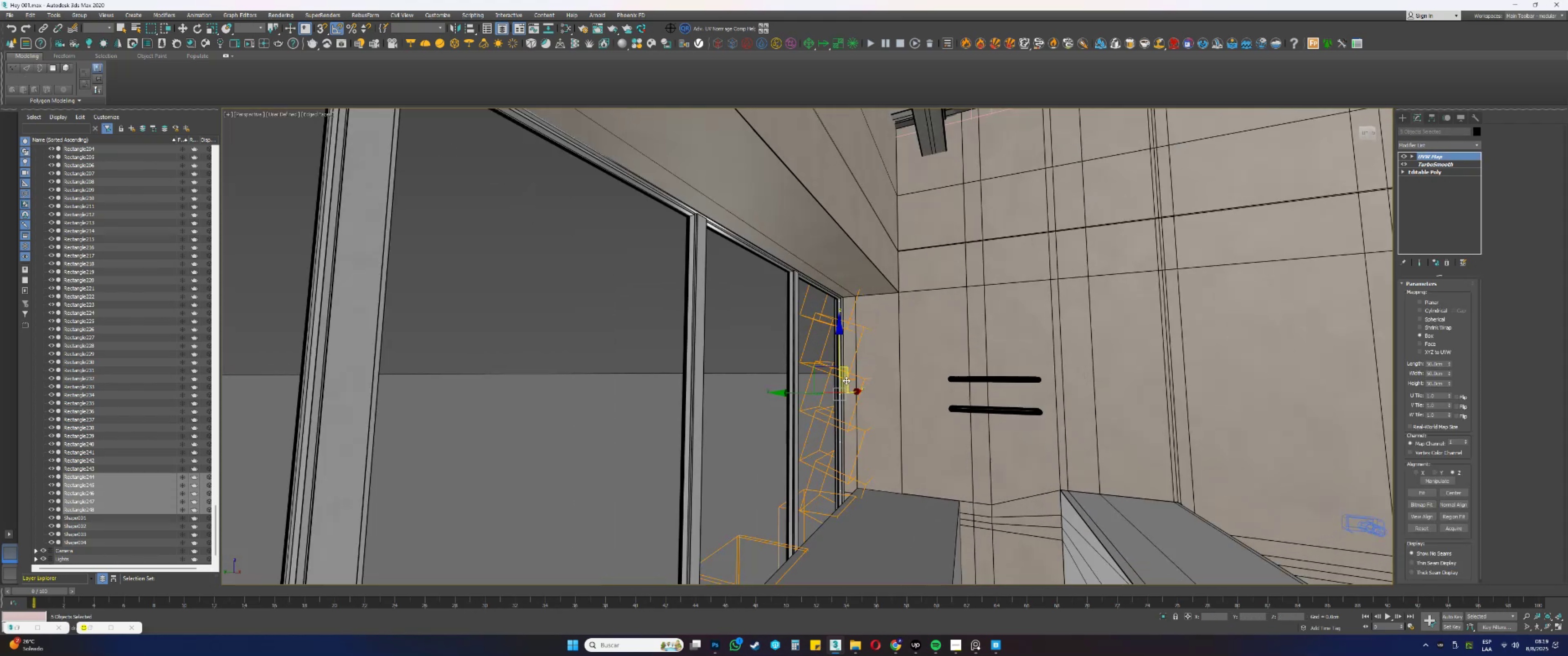 
hold_key(key=AltLeft, duration=0.9)
 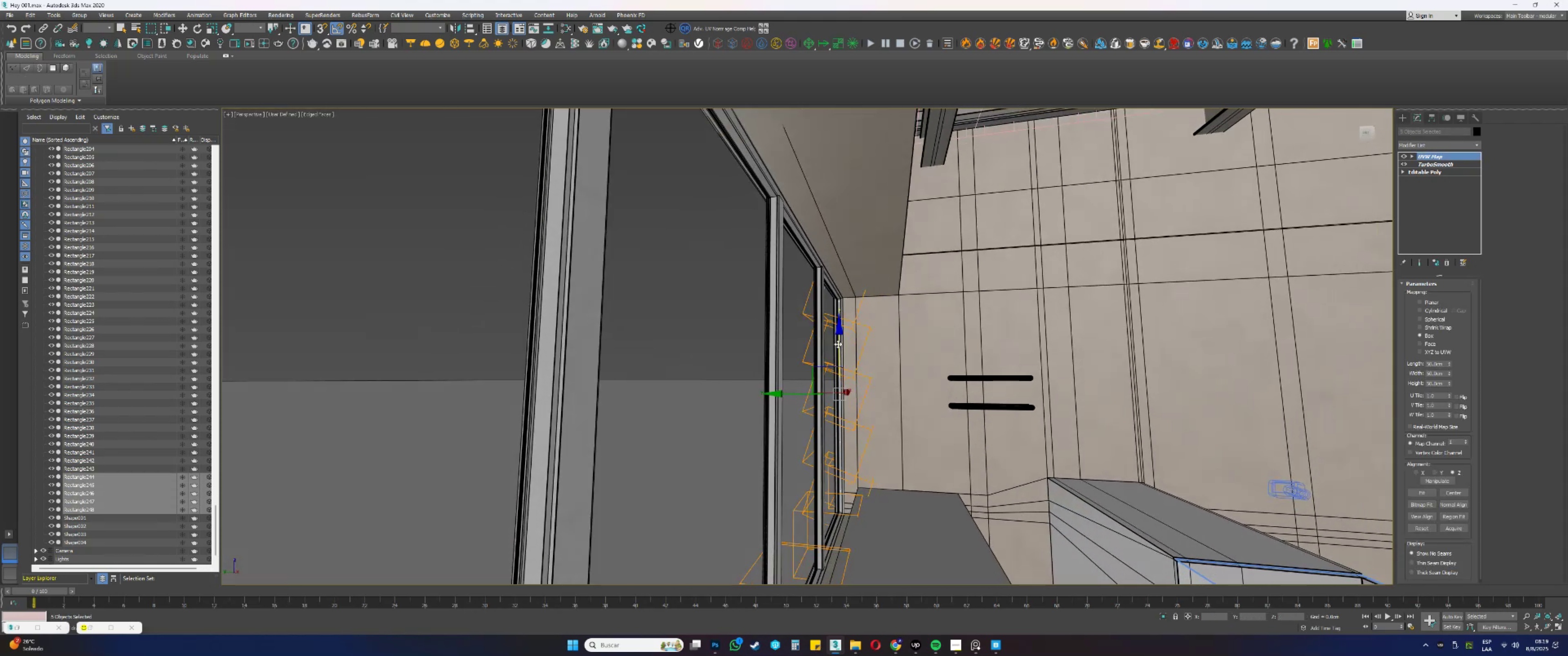 
left_click_drag(start_coordinate=[839, 337], to_coordinate=[841, 346])
 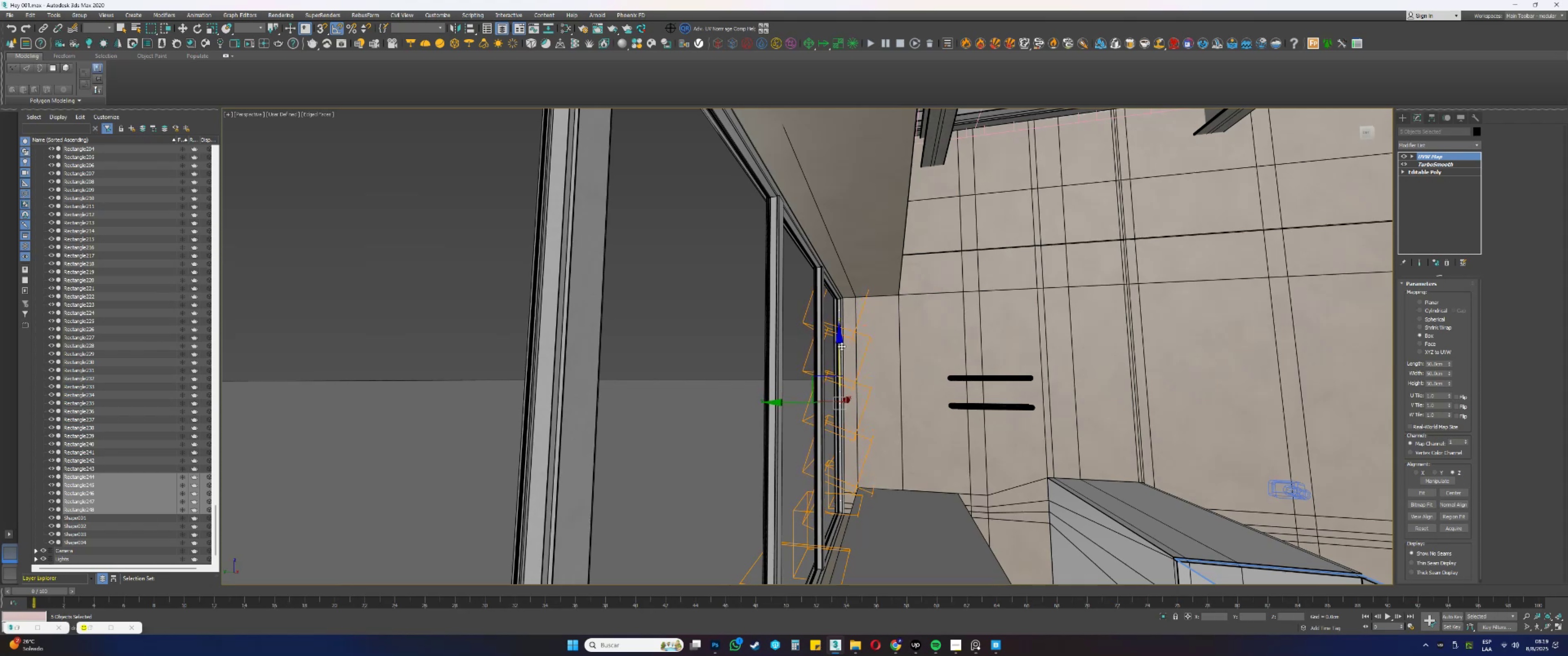 
key(Alt+AltLeft)
 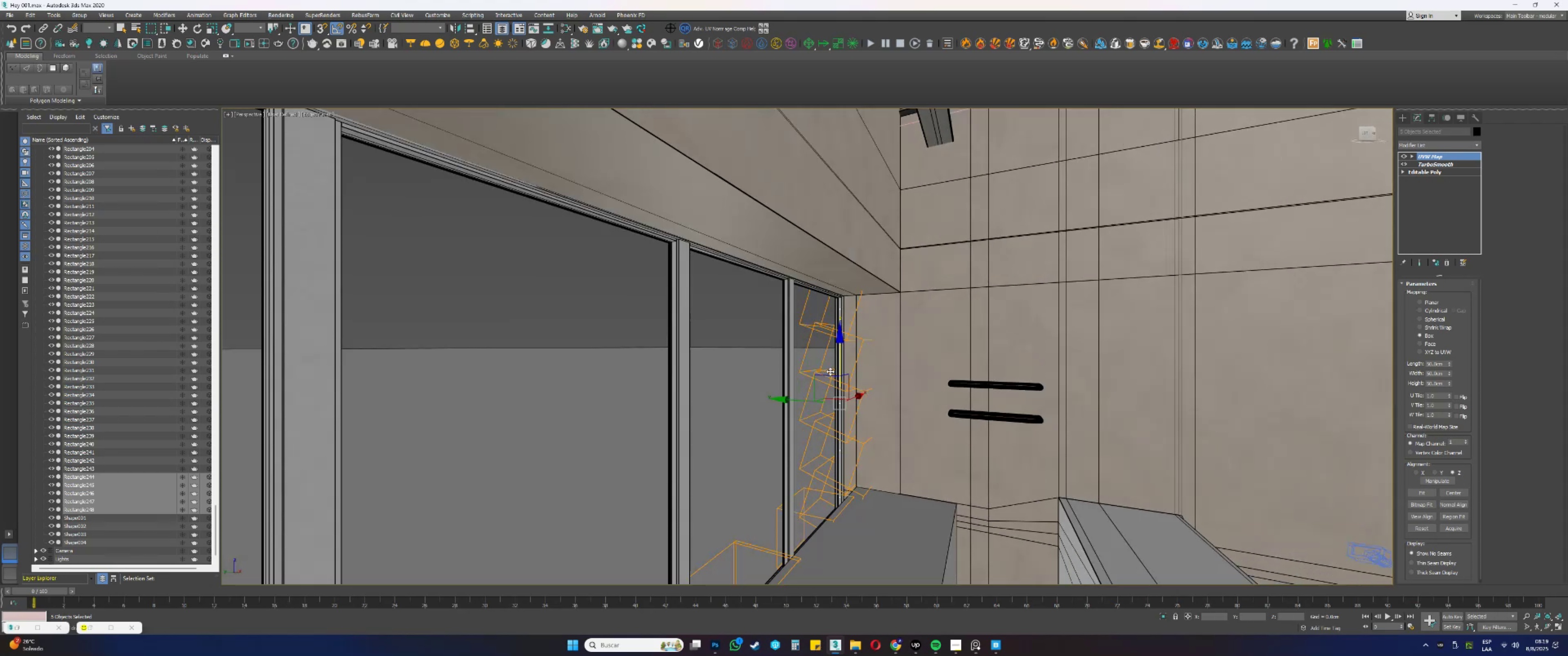 
scroll: coordinate [840, 300], scroll_direction: up, amount: 4.0
 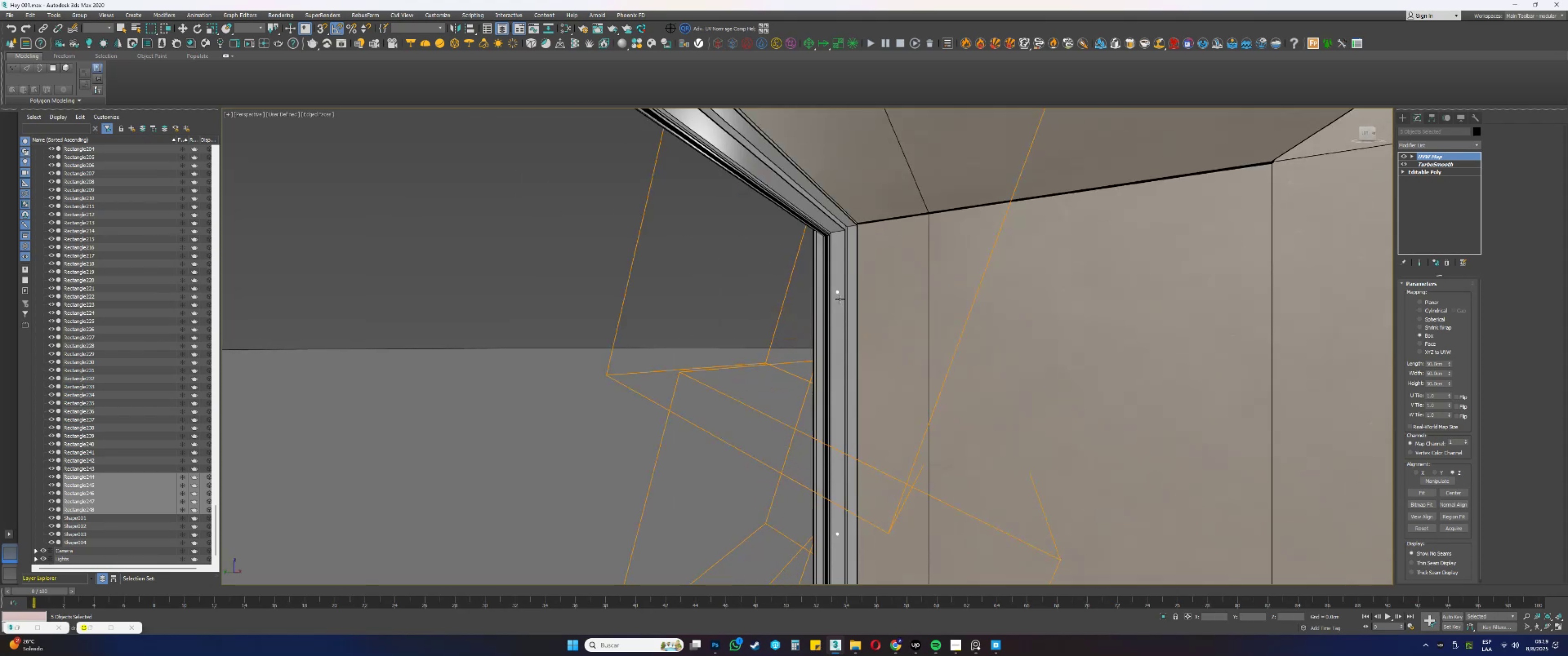 
key(M)
 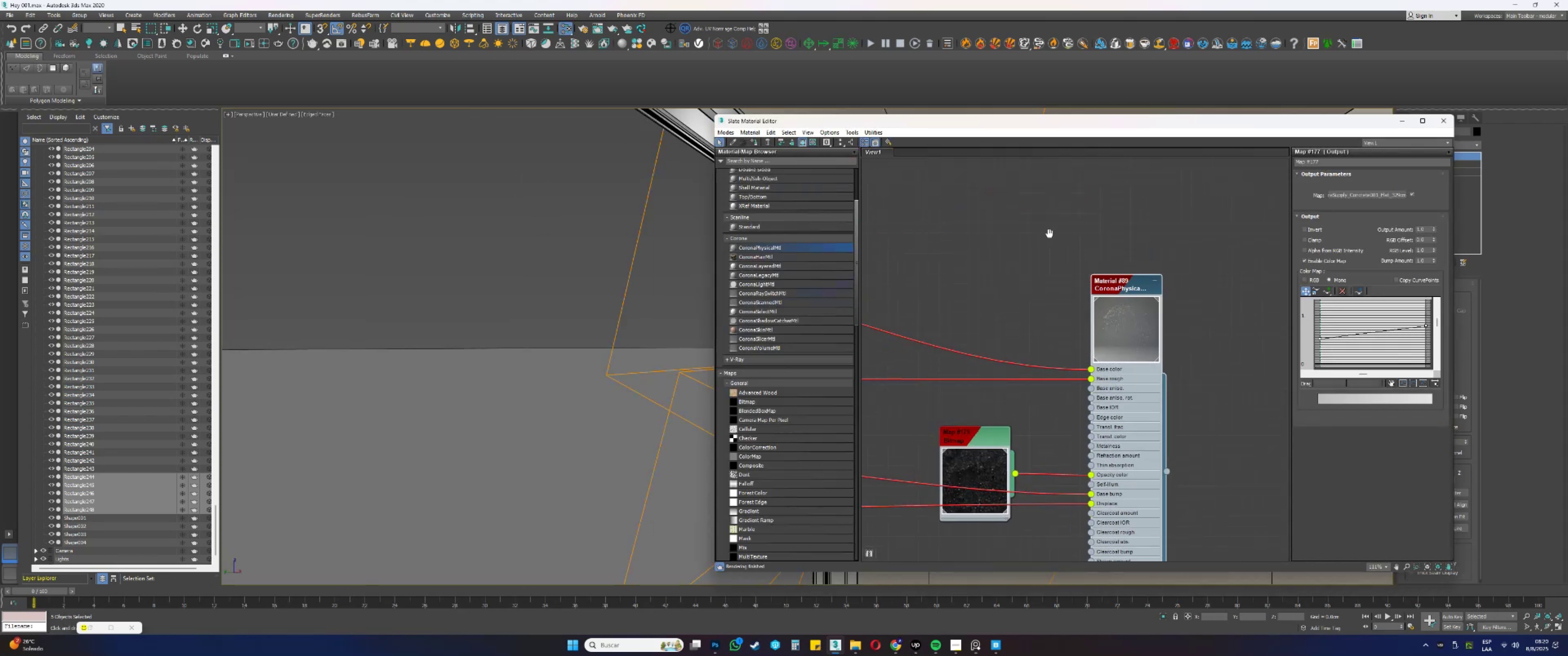 
scroll: coordinate [1037, 323], scroll_direction: down, amount: 9.0
 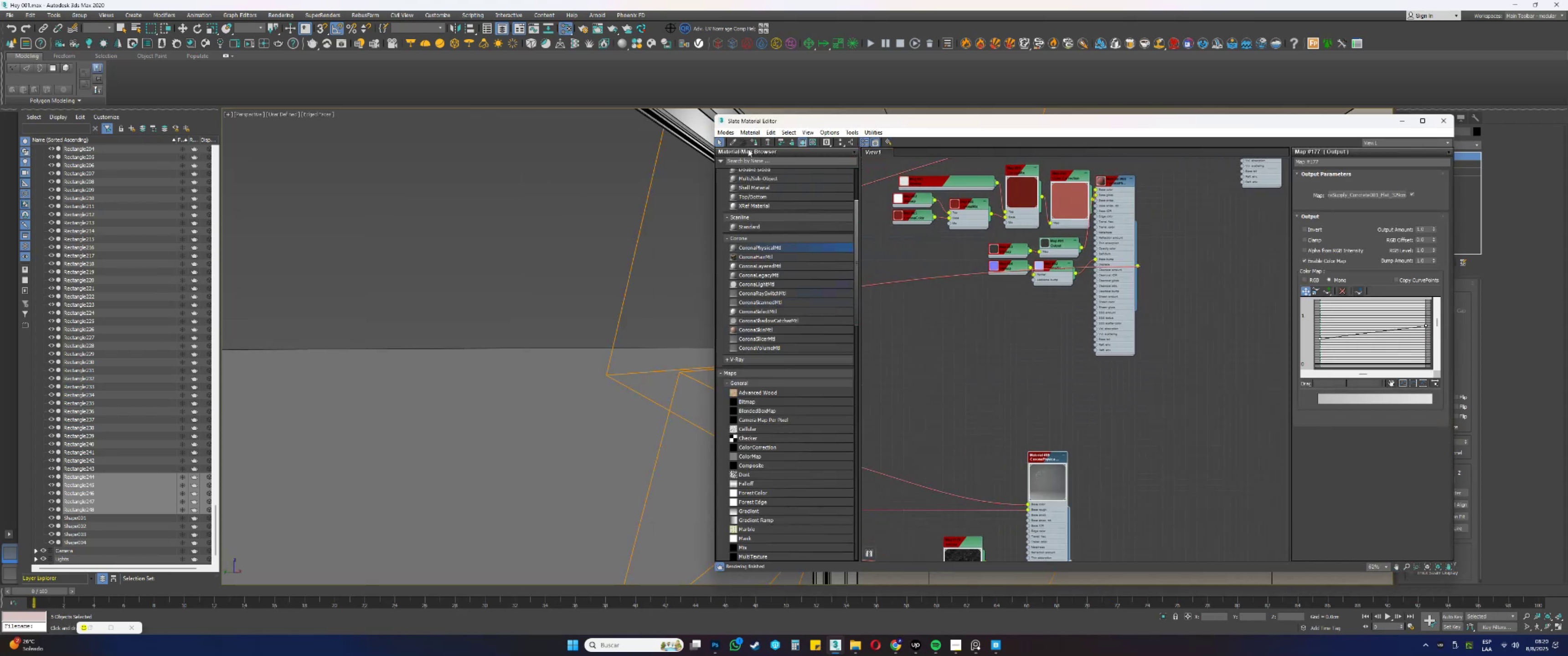 
left_click([733, 141])
 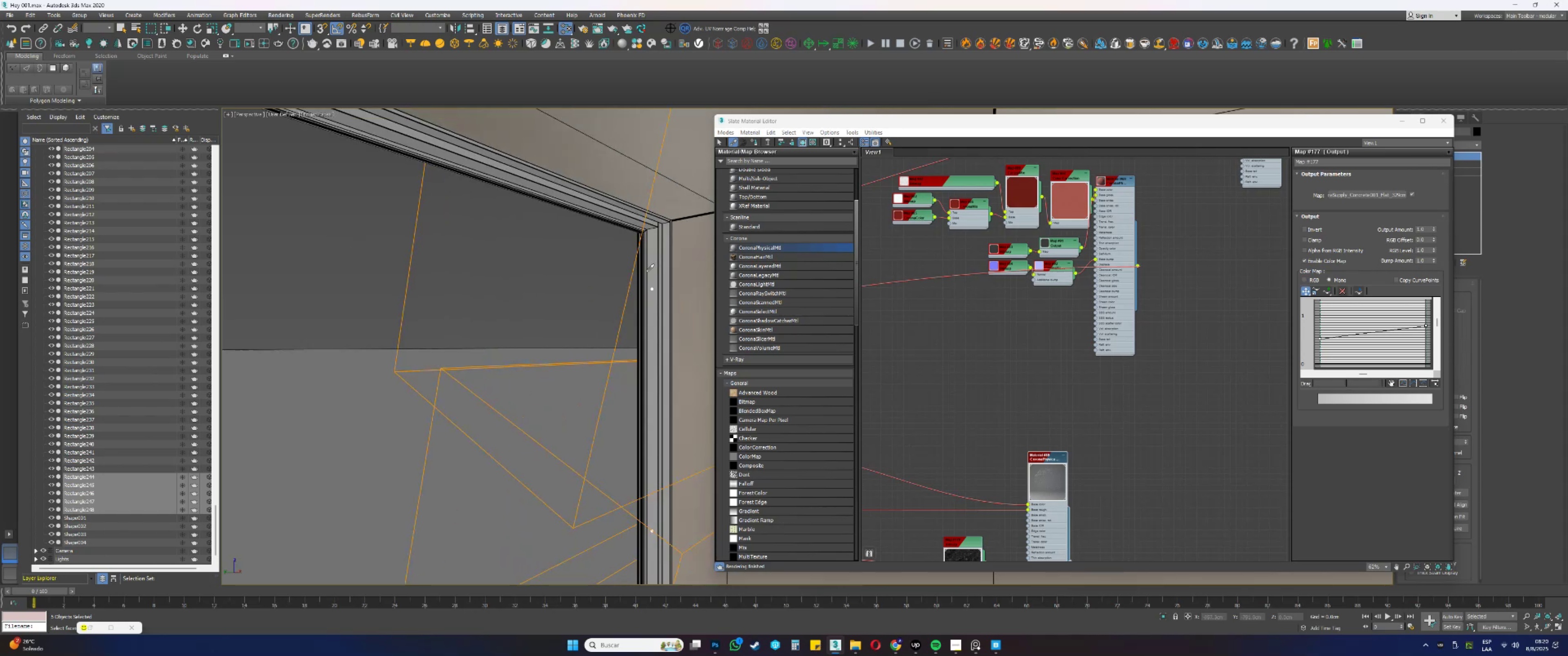 
left_click([650, 252])
 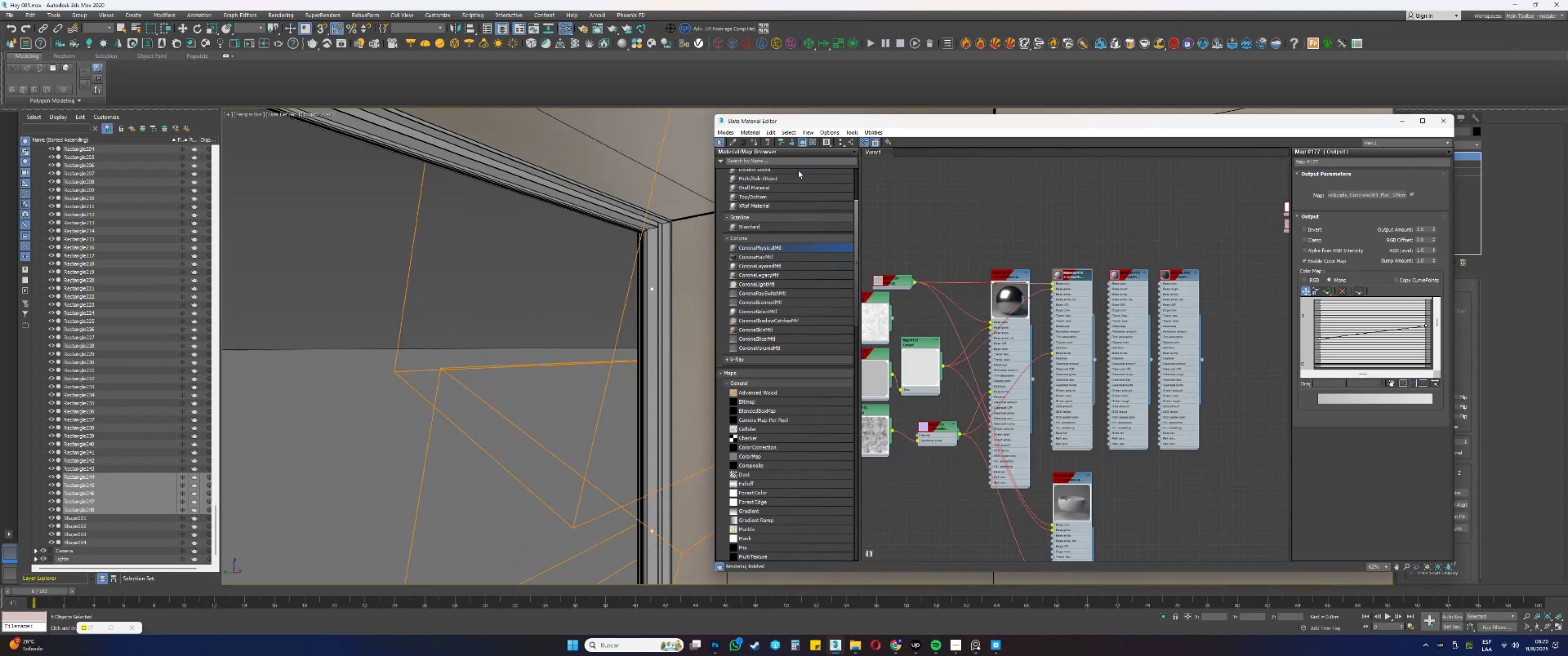 
left_click([752, 143])
 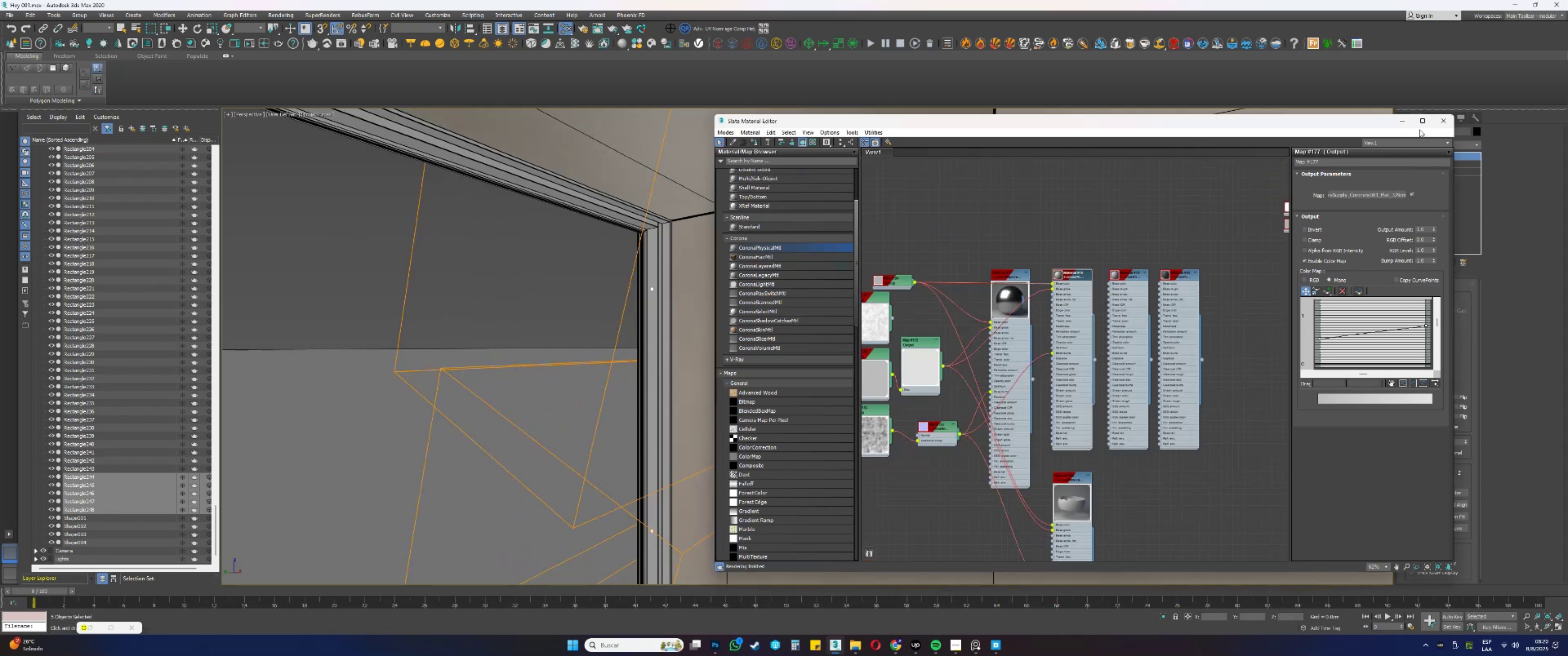 
left_click([1403, 119])
 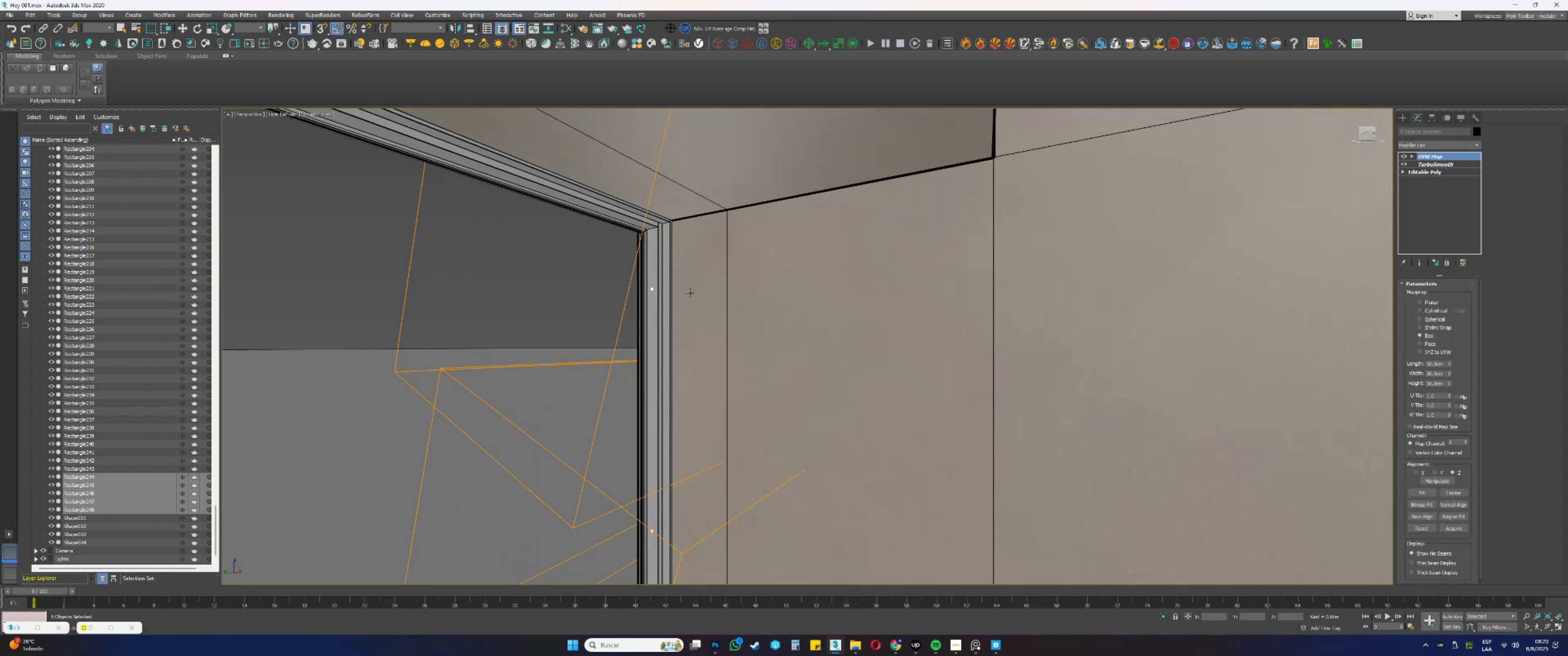 
scroll: coordinate [648, 289], scroll_direction: up, amount: 1.0
 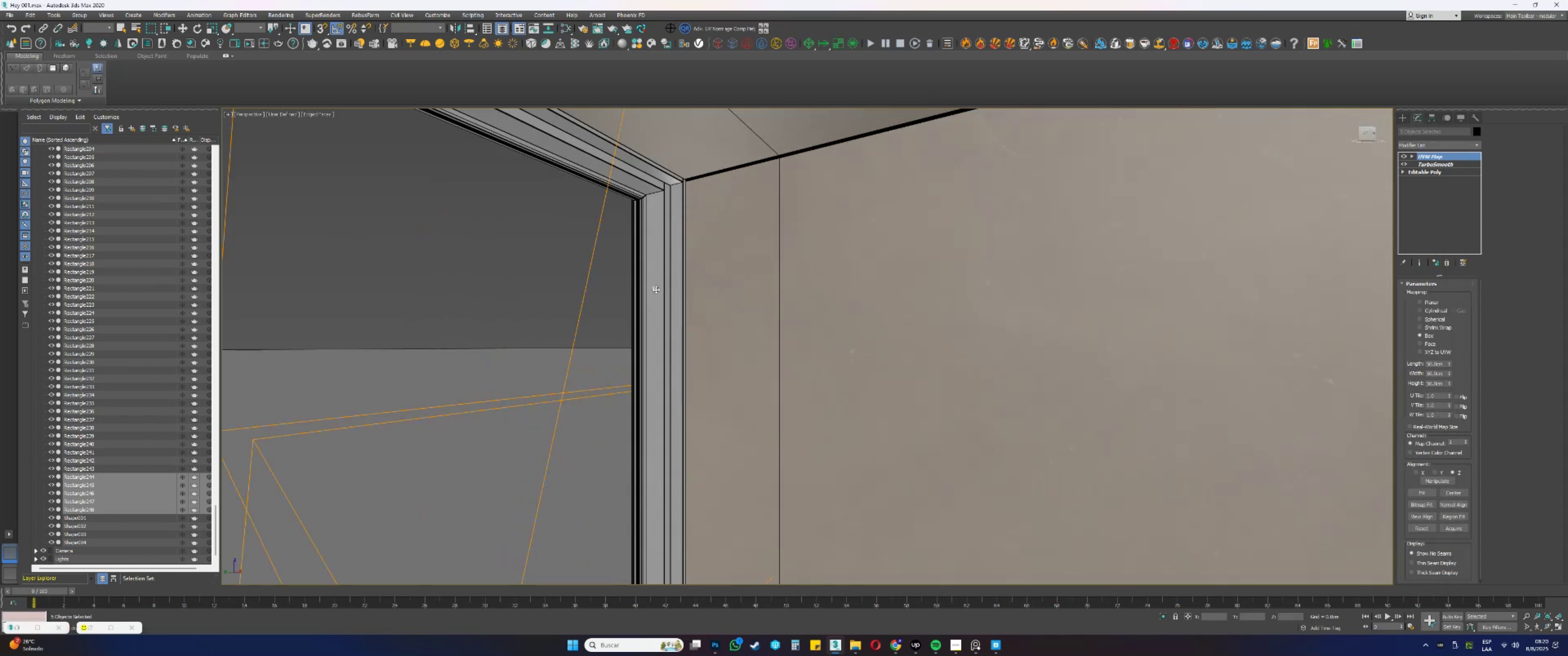 
scroll: coordinate [670, 287], scroll_direction: down, amount: 2.0
 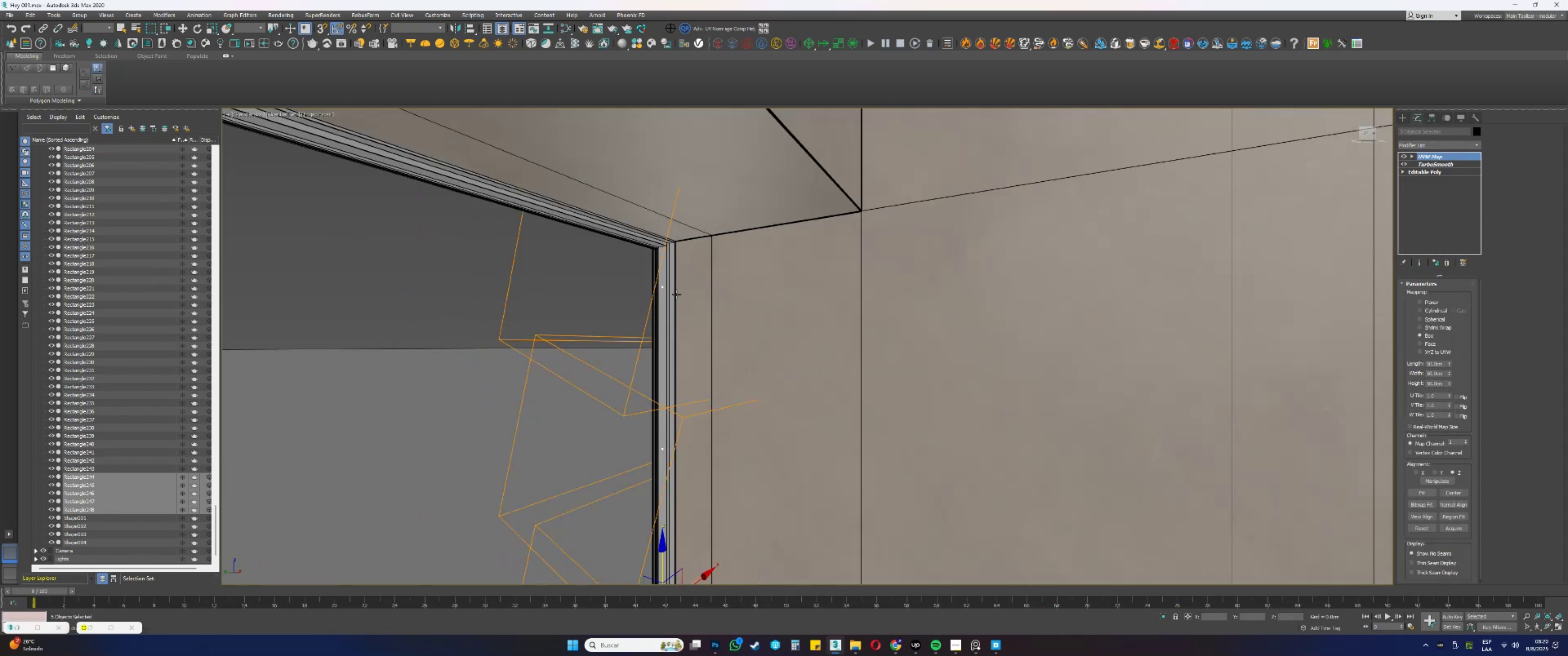 
hold_key(key=AltLeft, duration=0.34)
 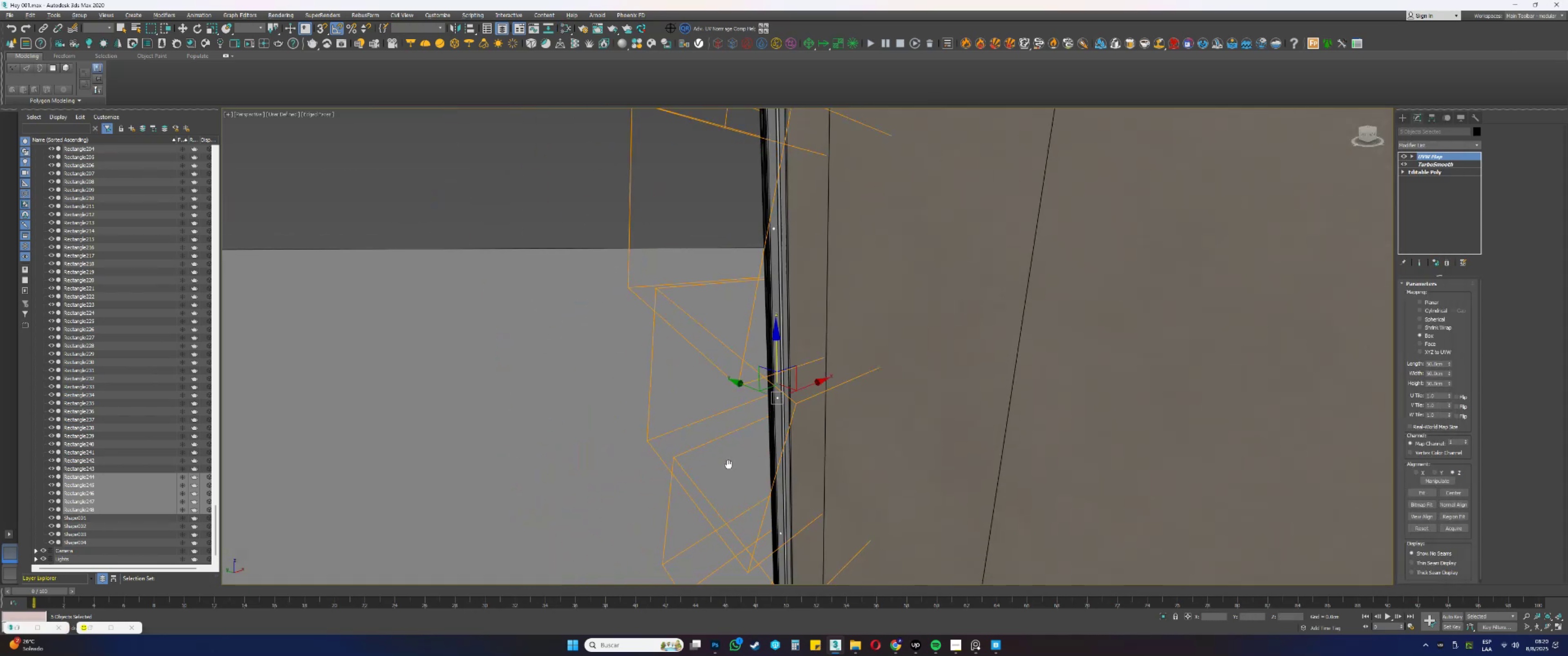 
hold_key(key=AltLeft, duration=0.42)
 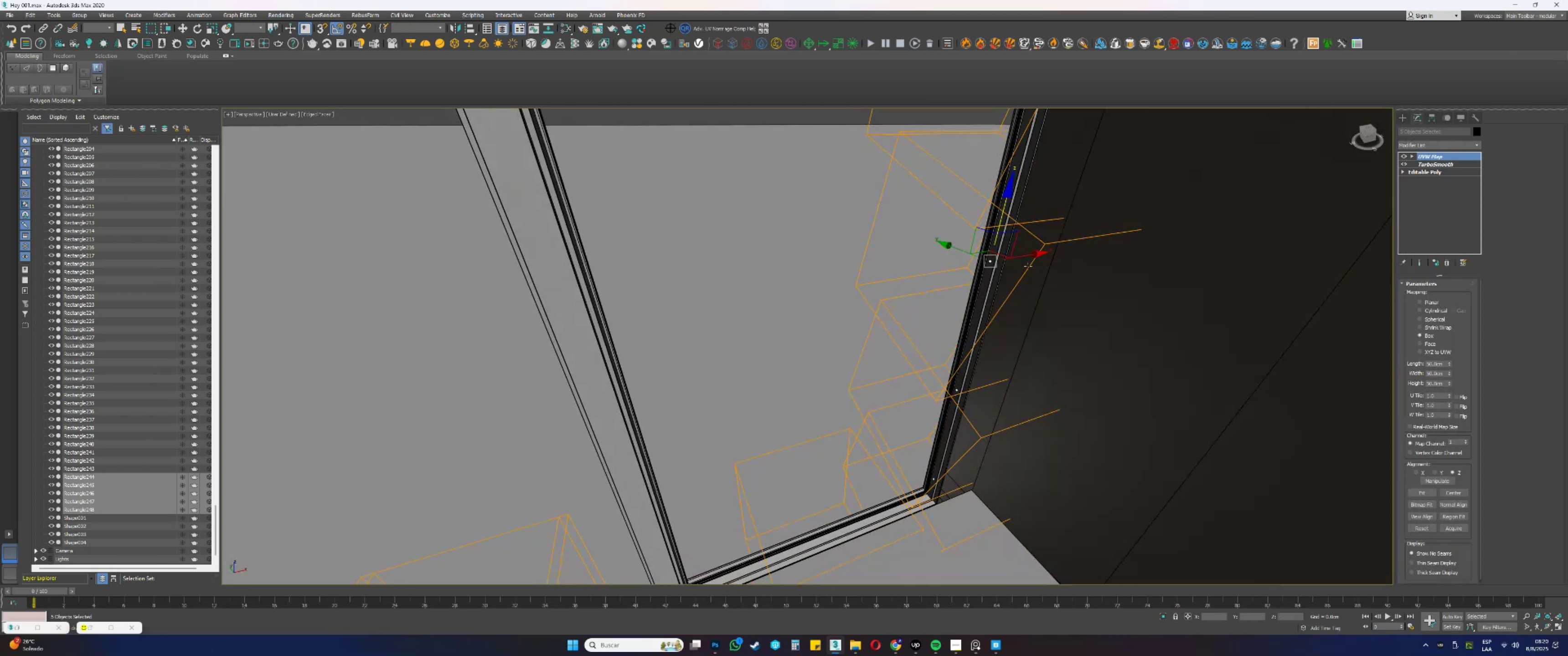 
hold_key(key=ShiftLeft, duration=0.82)
left_click_drag(start_coordinate=[1021, 255], to_coordinate=[611, 421])
 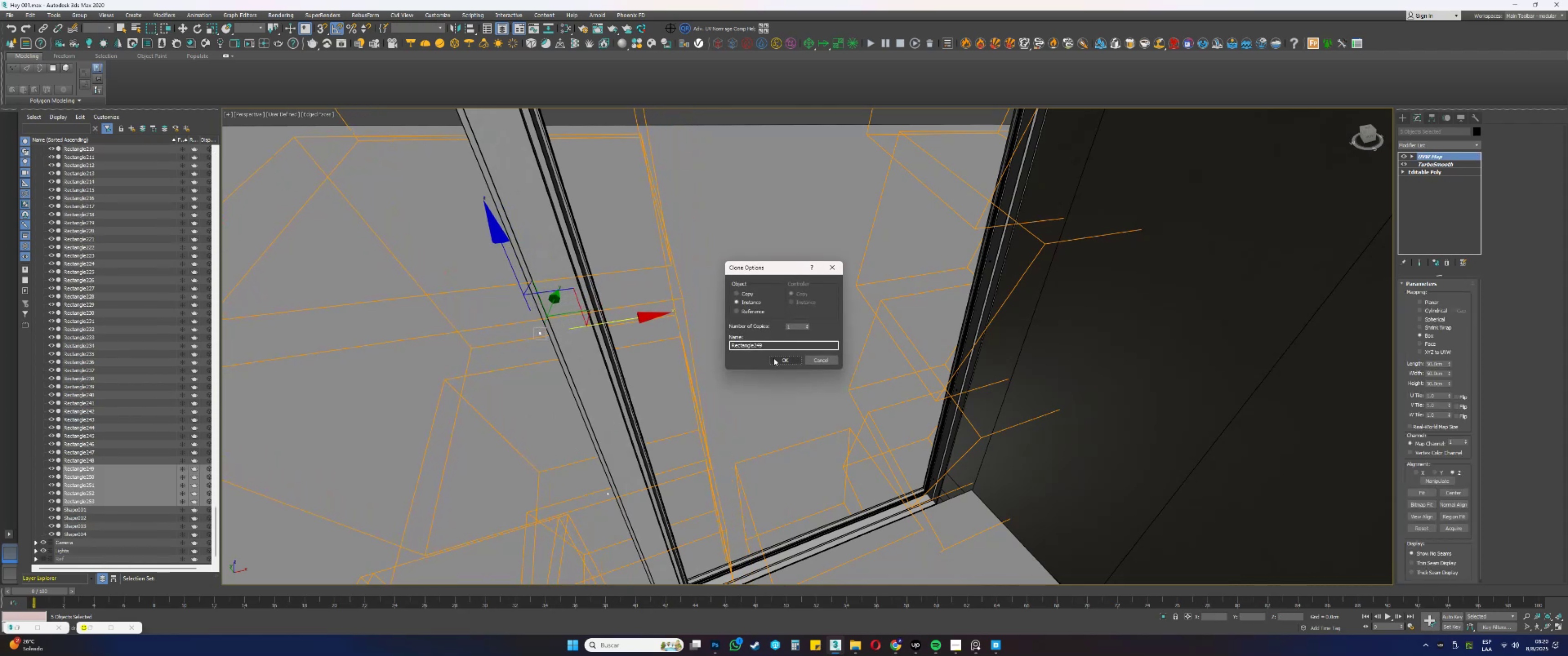 
left_click([778, 358])
 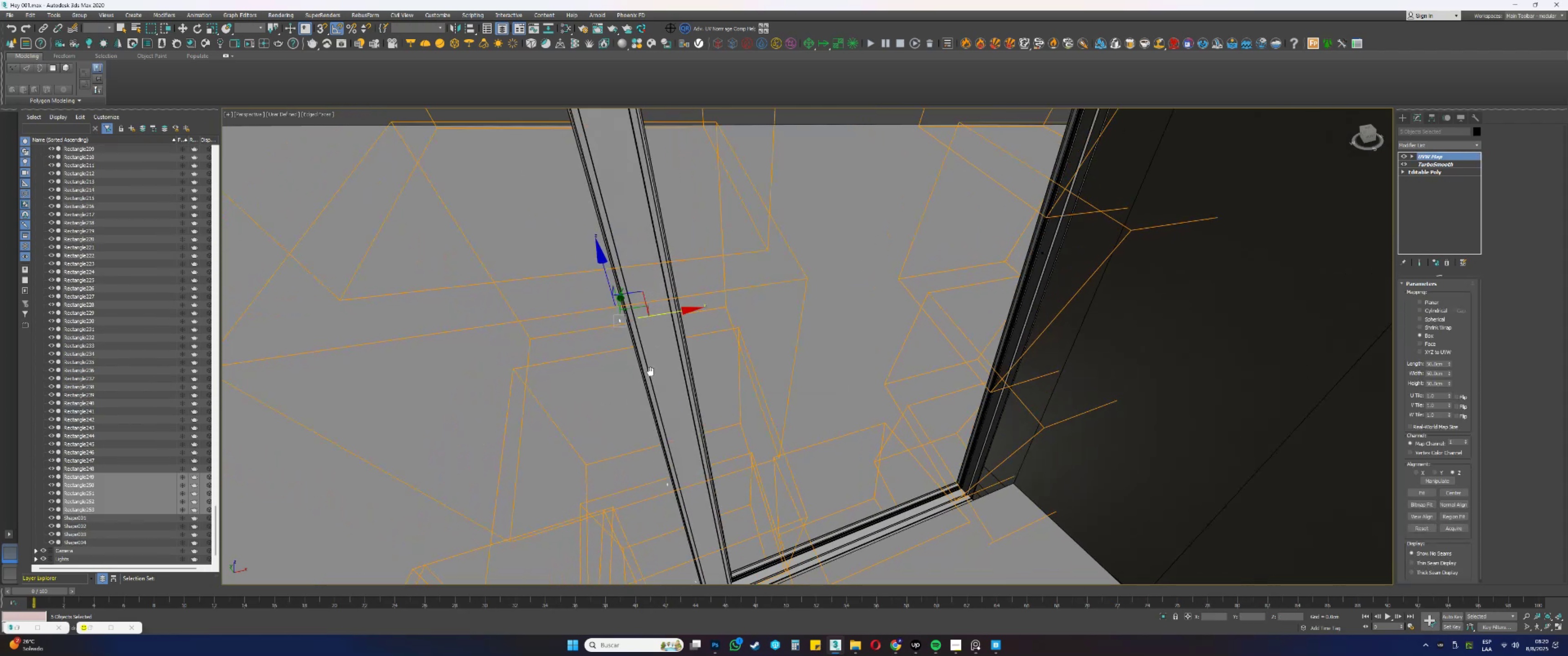 
key(Alt+AltLeft)
 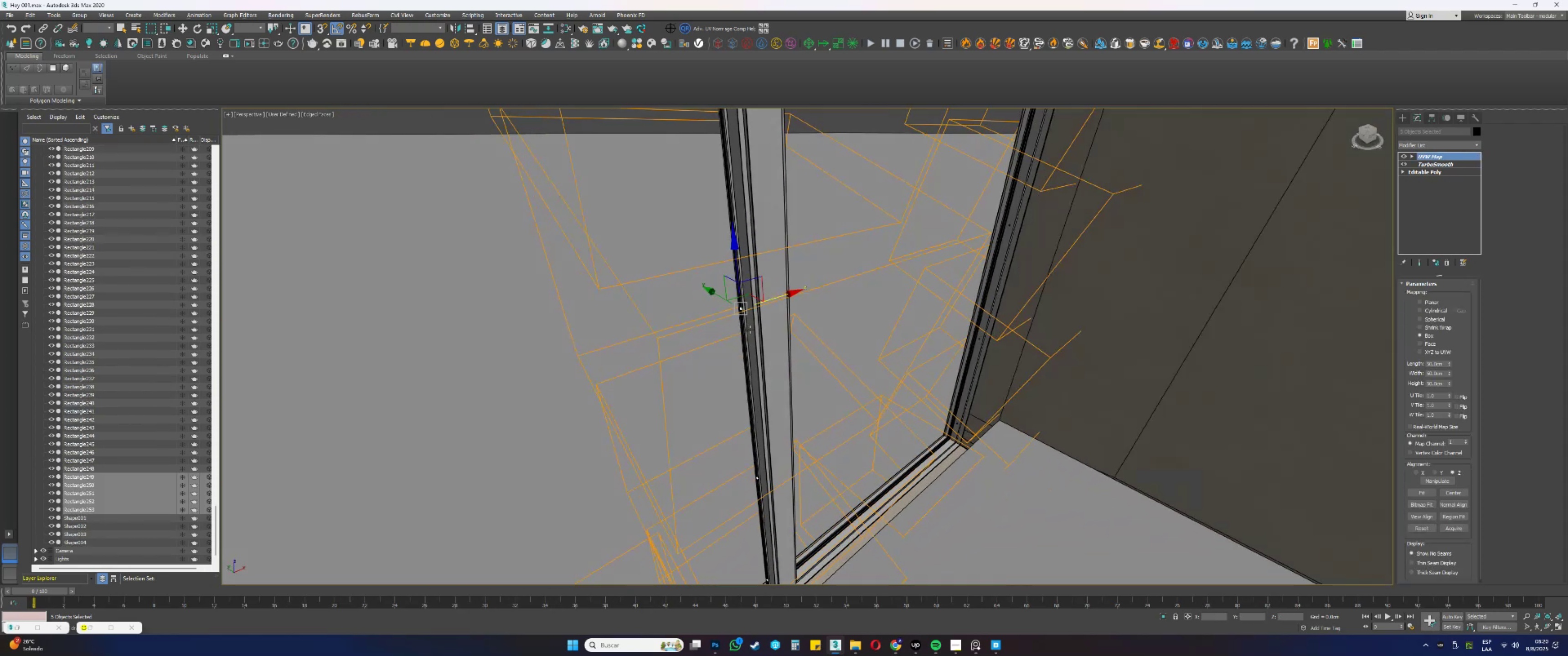 
scroll: coordinate [743, 308], scroll_direction: up, amount: 8.0
 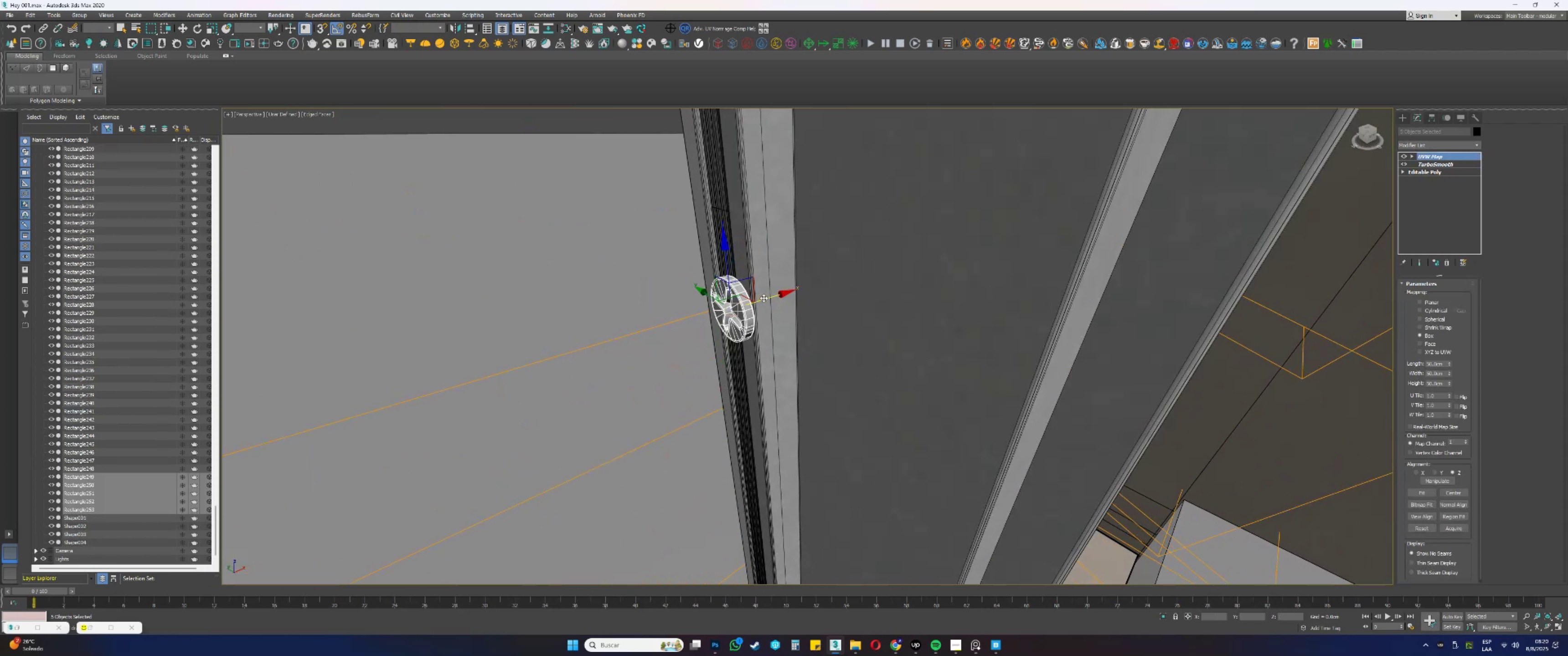 
left_click_drag(start_coordinate=[767, 297], to_coordinate=[900, 261])
 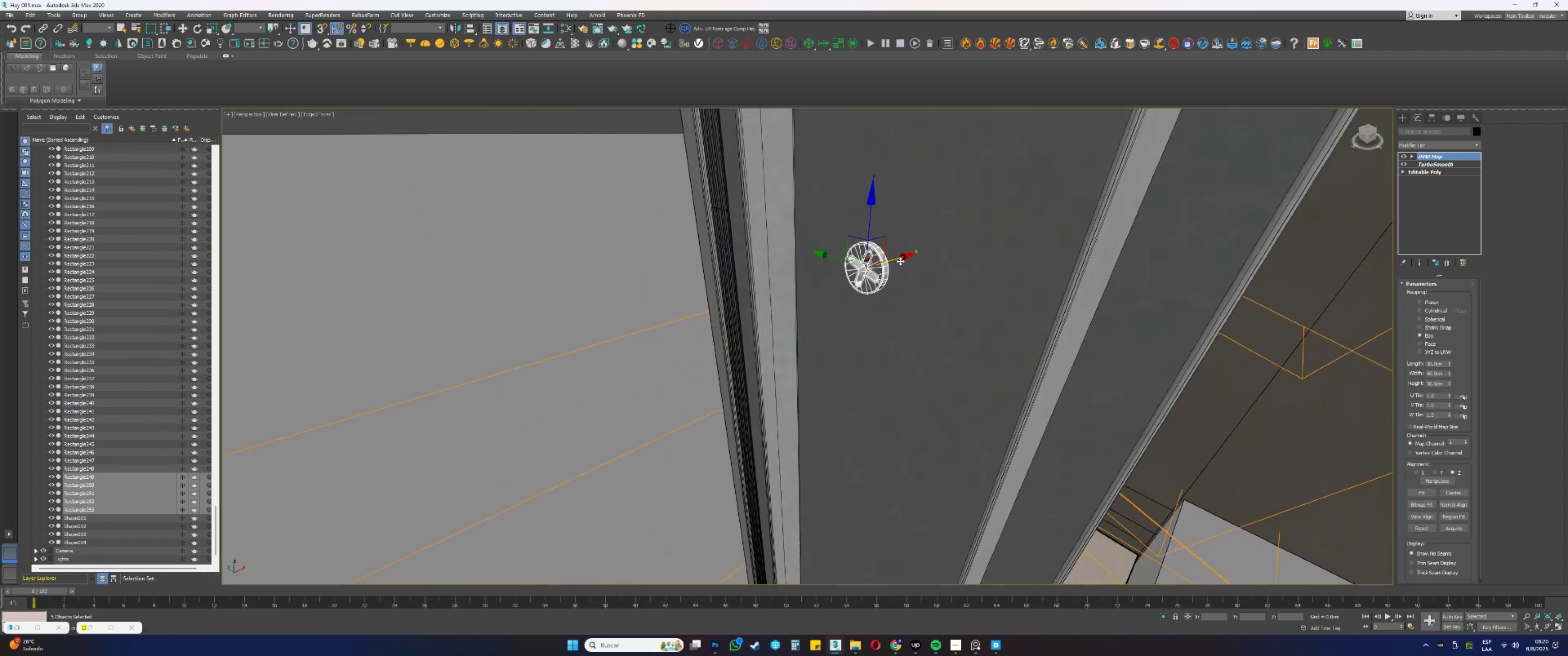 
hold_key(key=AltLeft, duration=0.34)
 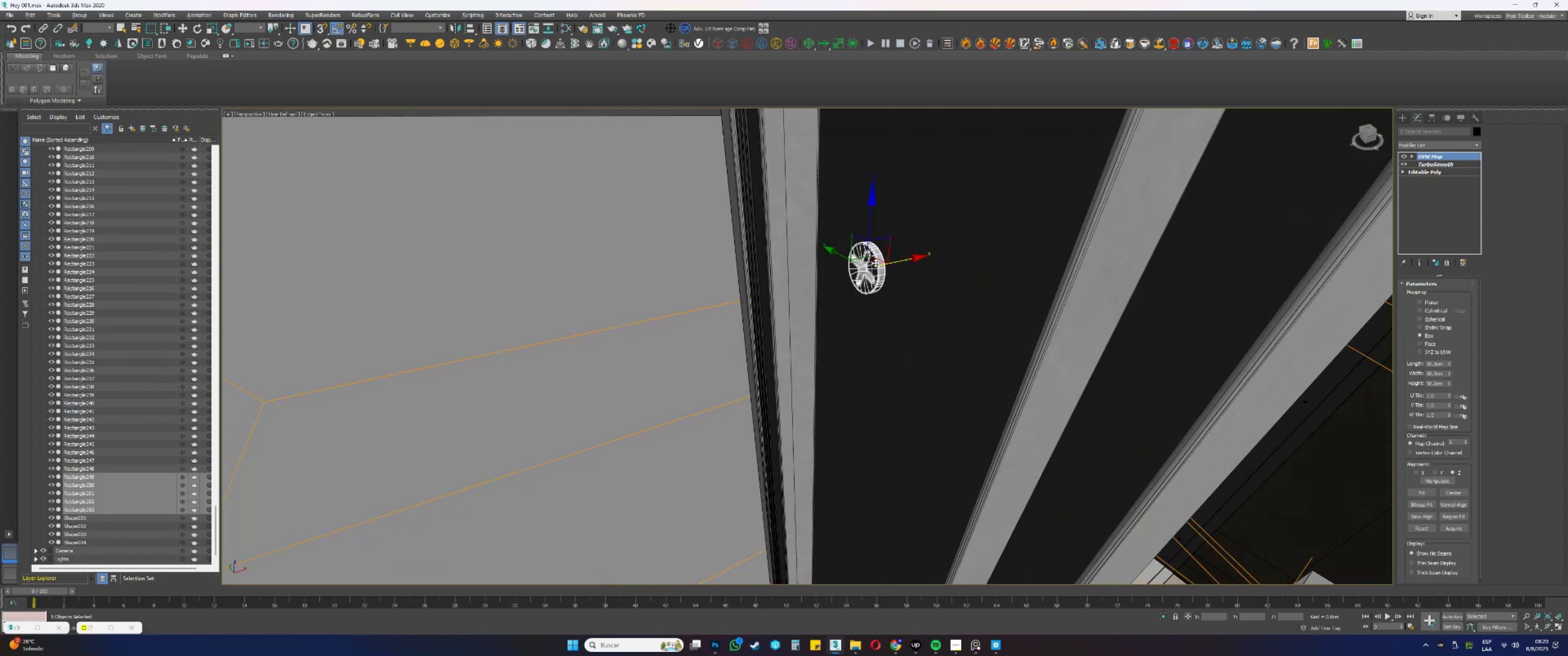 
scroll: coordinate [884, 263], scroll_direction: up, amount: 3.0
 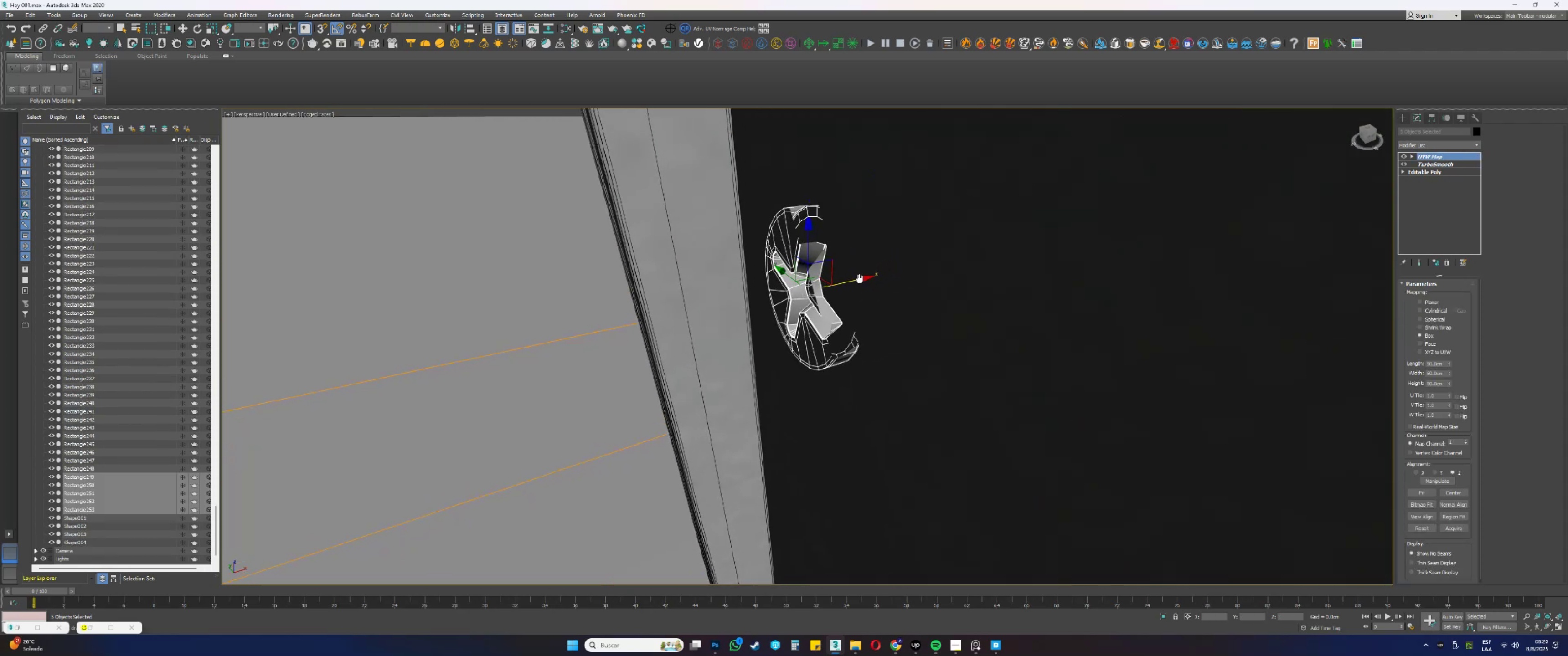 
key(Alt+AltLeft)
 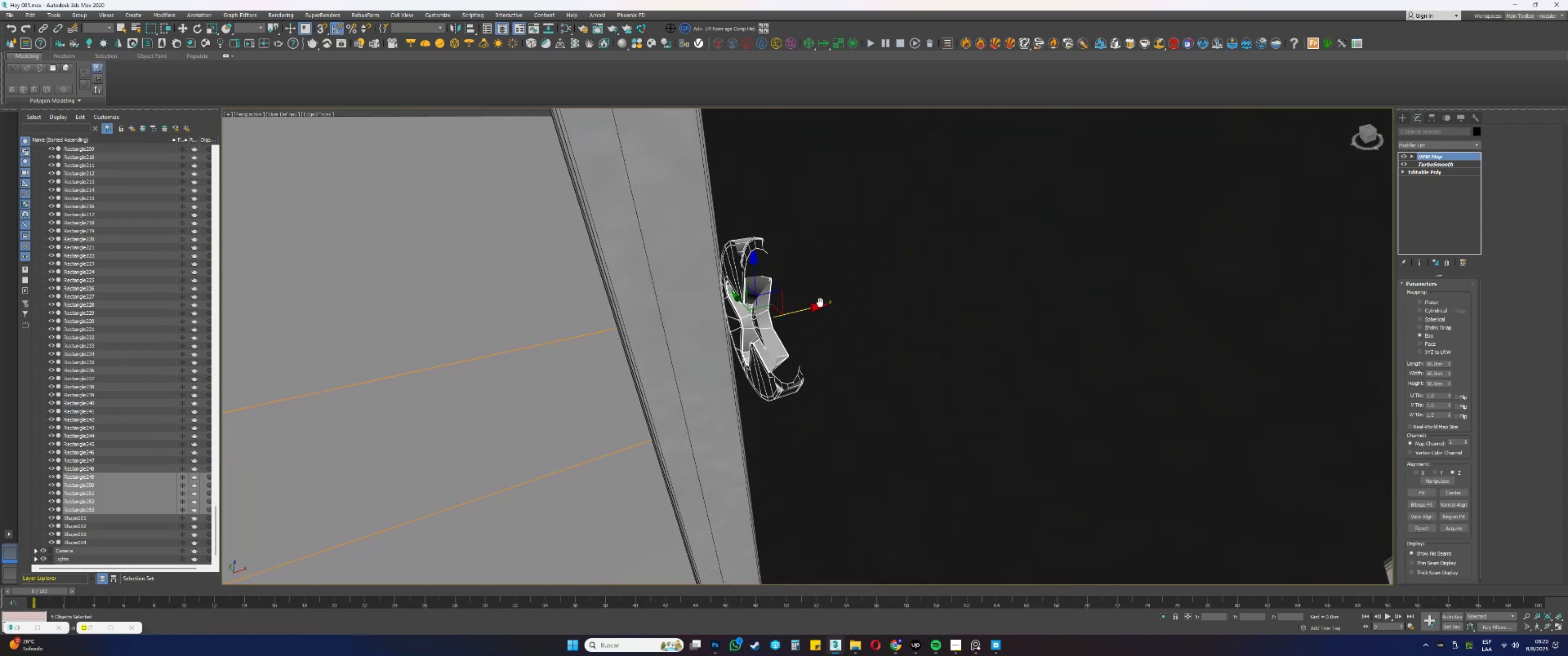 
scroll: coordinate [817, 304], scroll_direction: down, amount: 1.0
 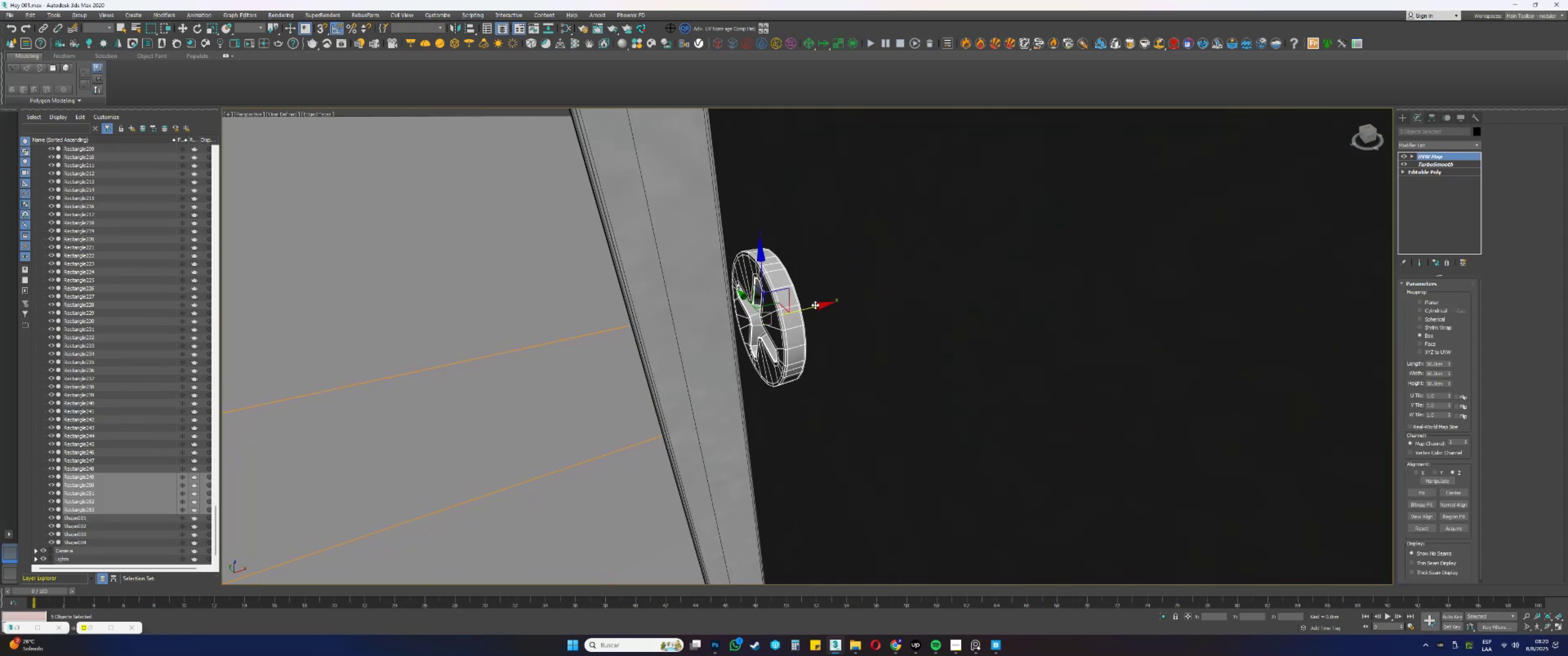 
hold_key(key=AltLeft, duration=0.86)
 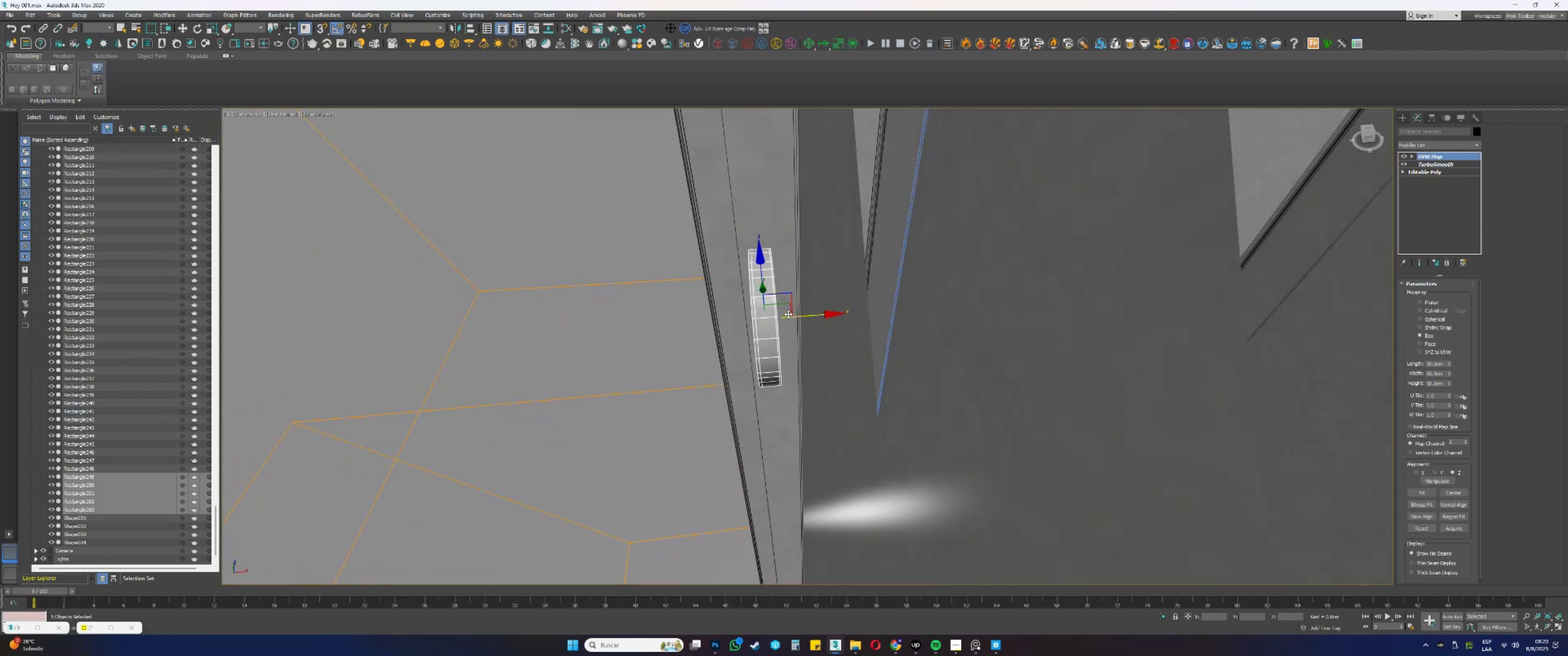 
hold_key(key=AltLeft, duration=0.4)
 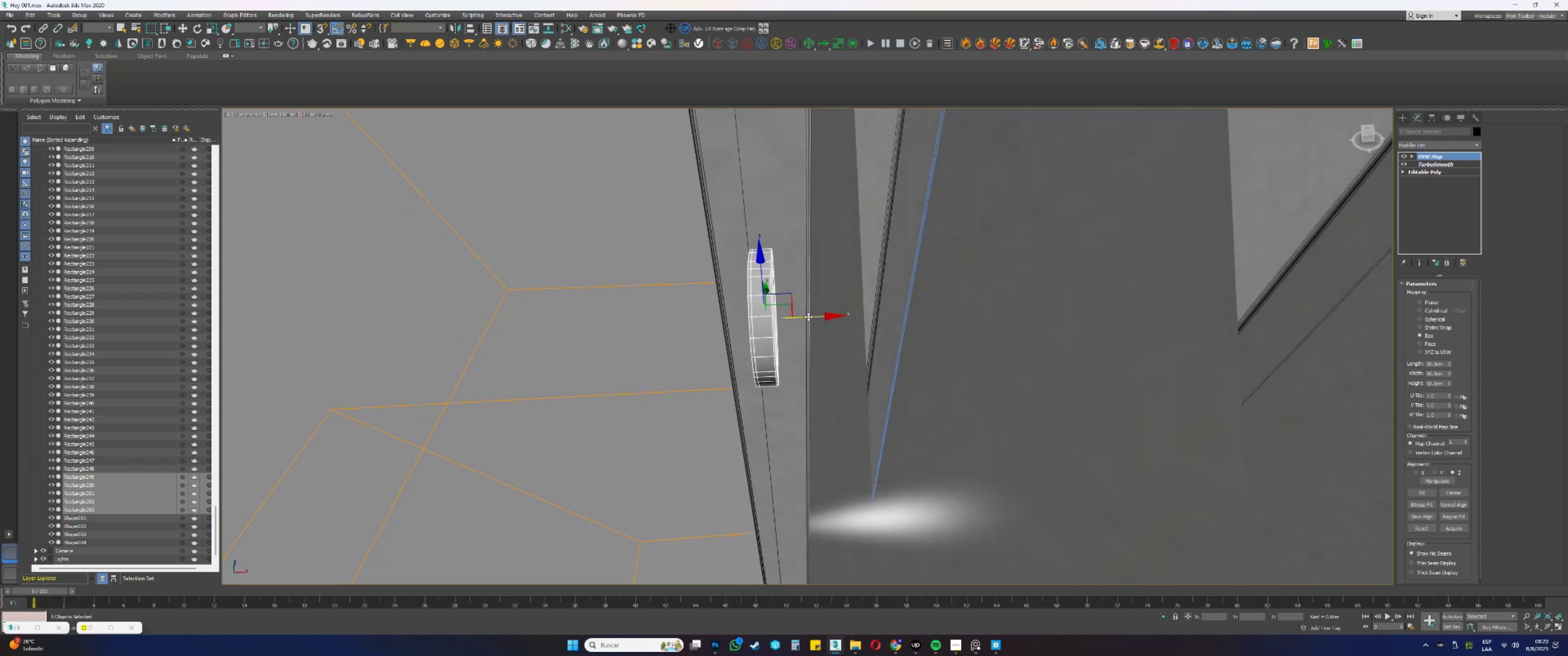 
left_click_drag(start_coordinate=[810, 317], to_coordinate=[878, 312])
 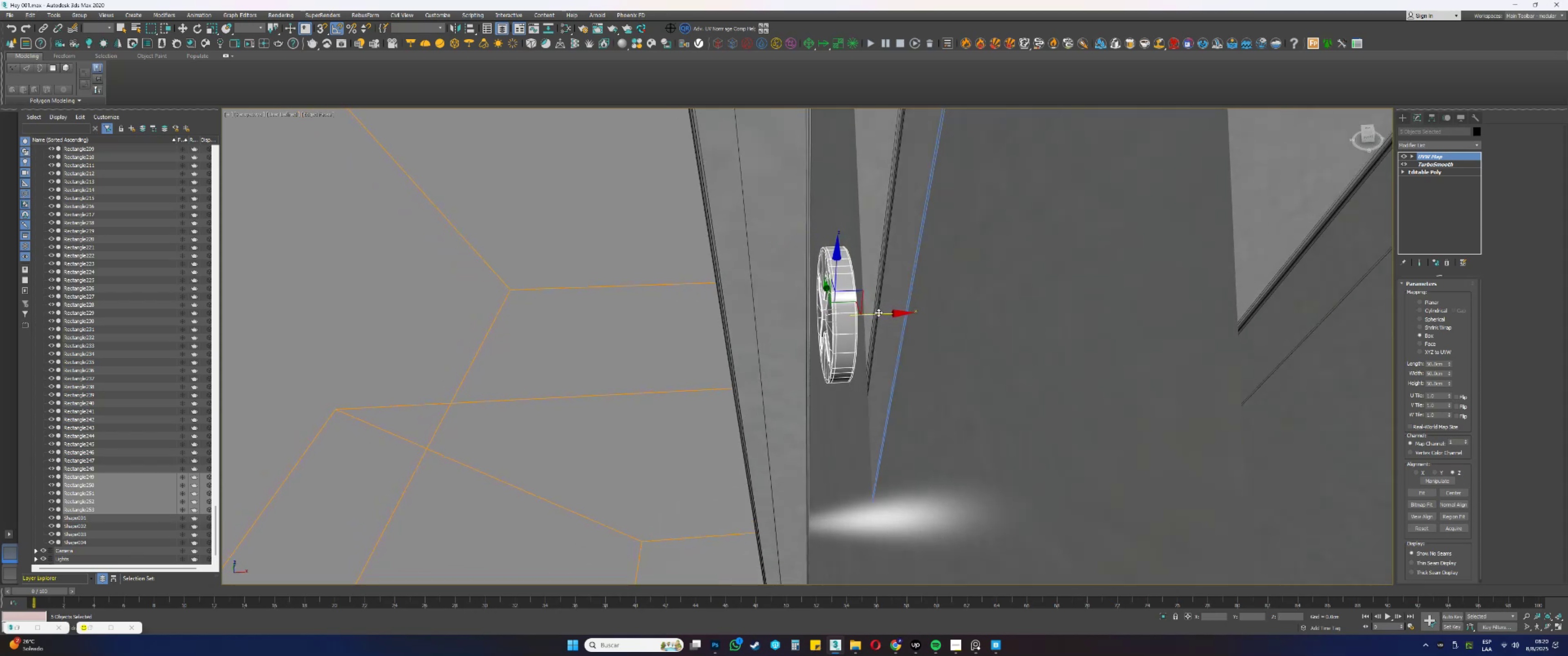 
scroll: coordinate [846, 308], scroll_direction: down, amount: 1.0
 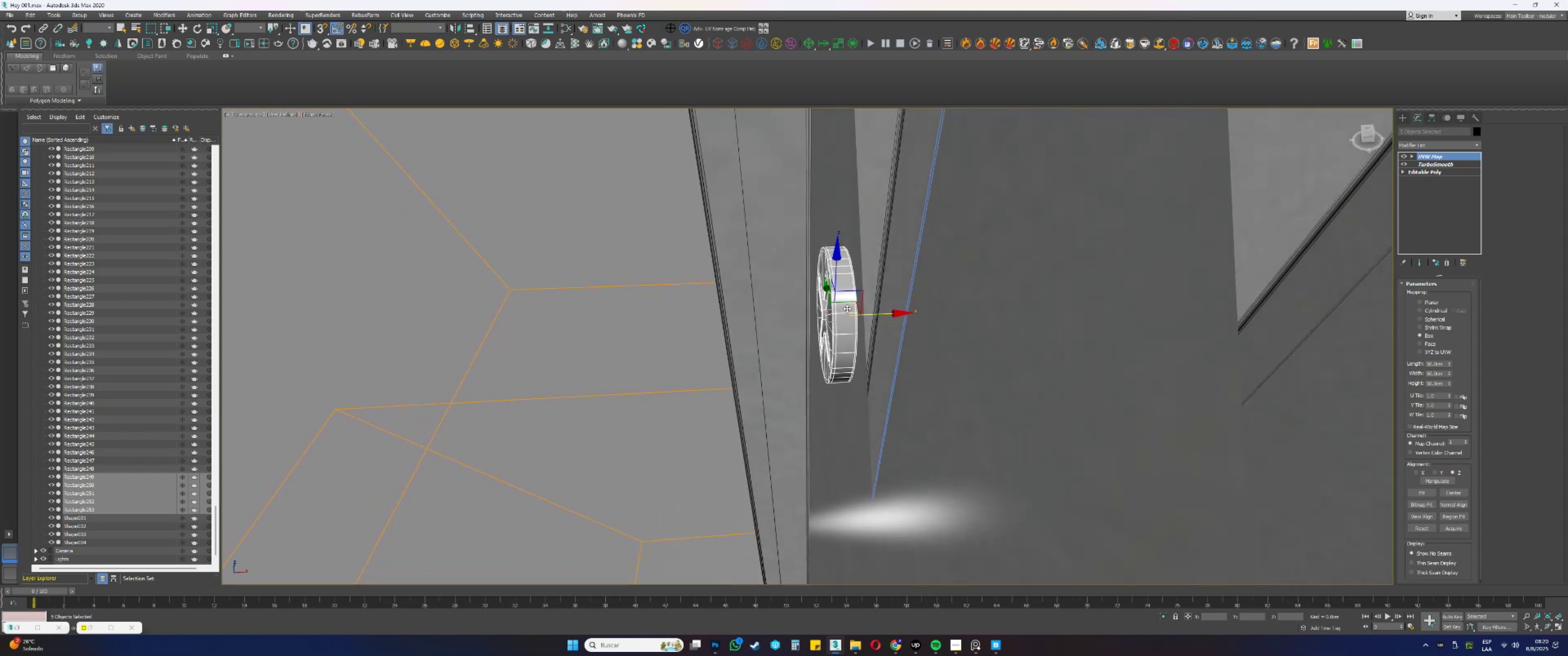 
hold_key(key=AltLeft, duration=0.42)
 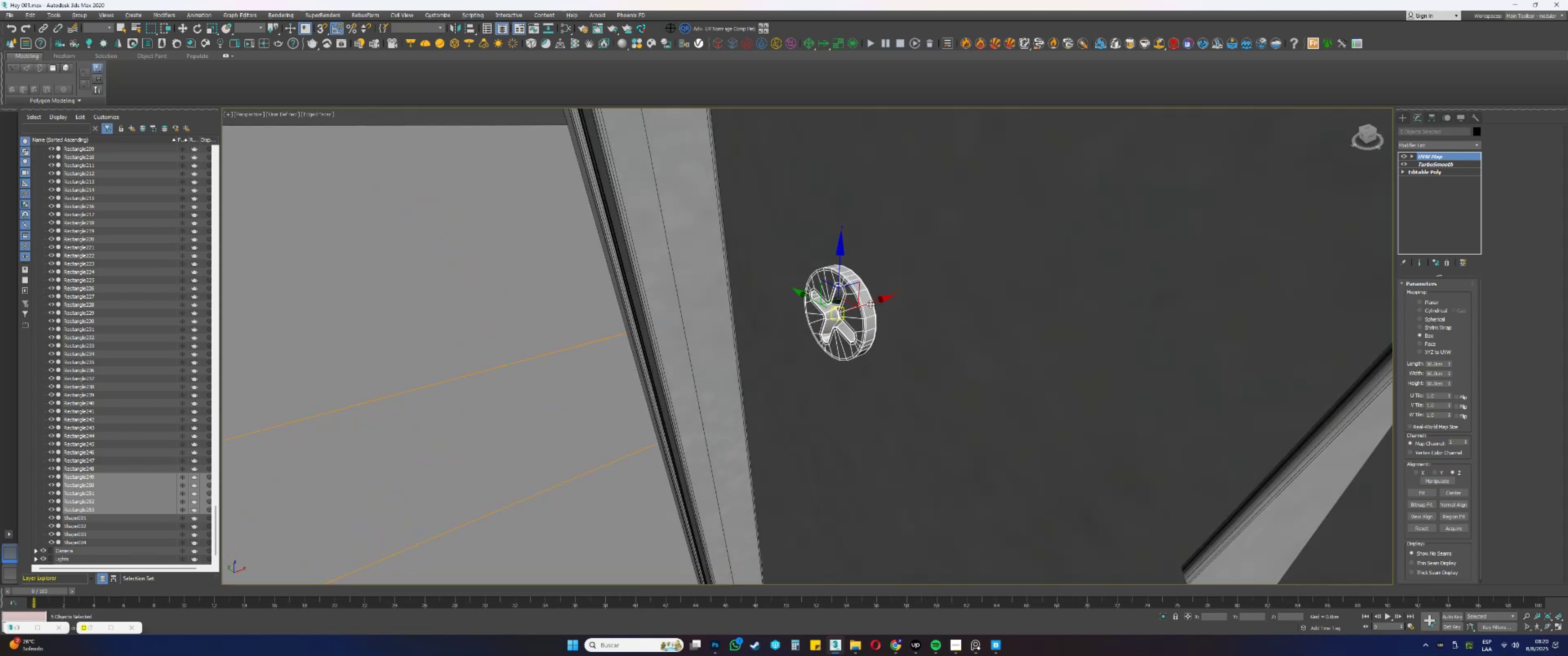 
scroll: coordinate [946, 254], scroll_direction: down, amount: 11.0
 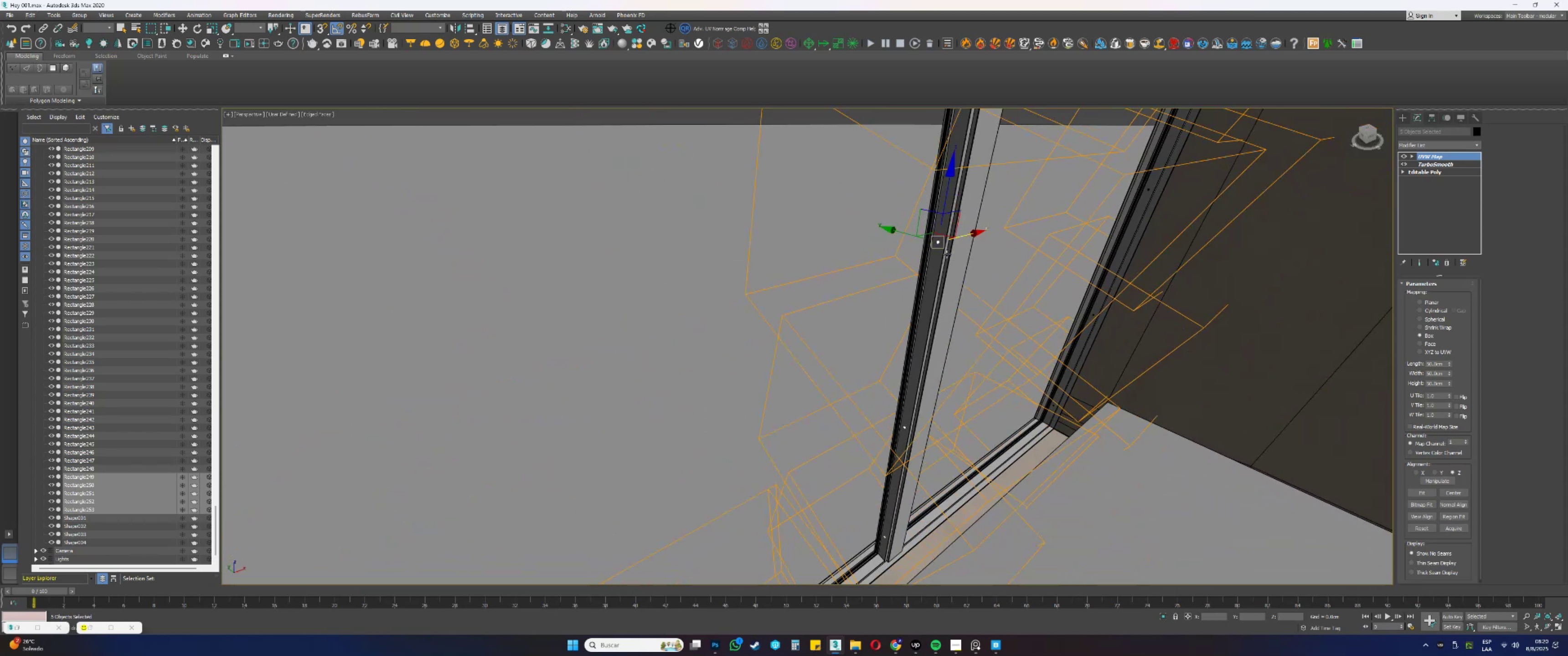 
key(Alt+AltLeft)
 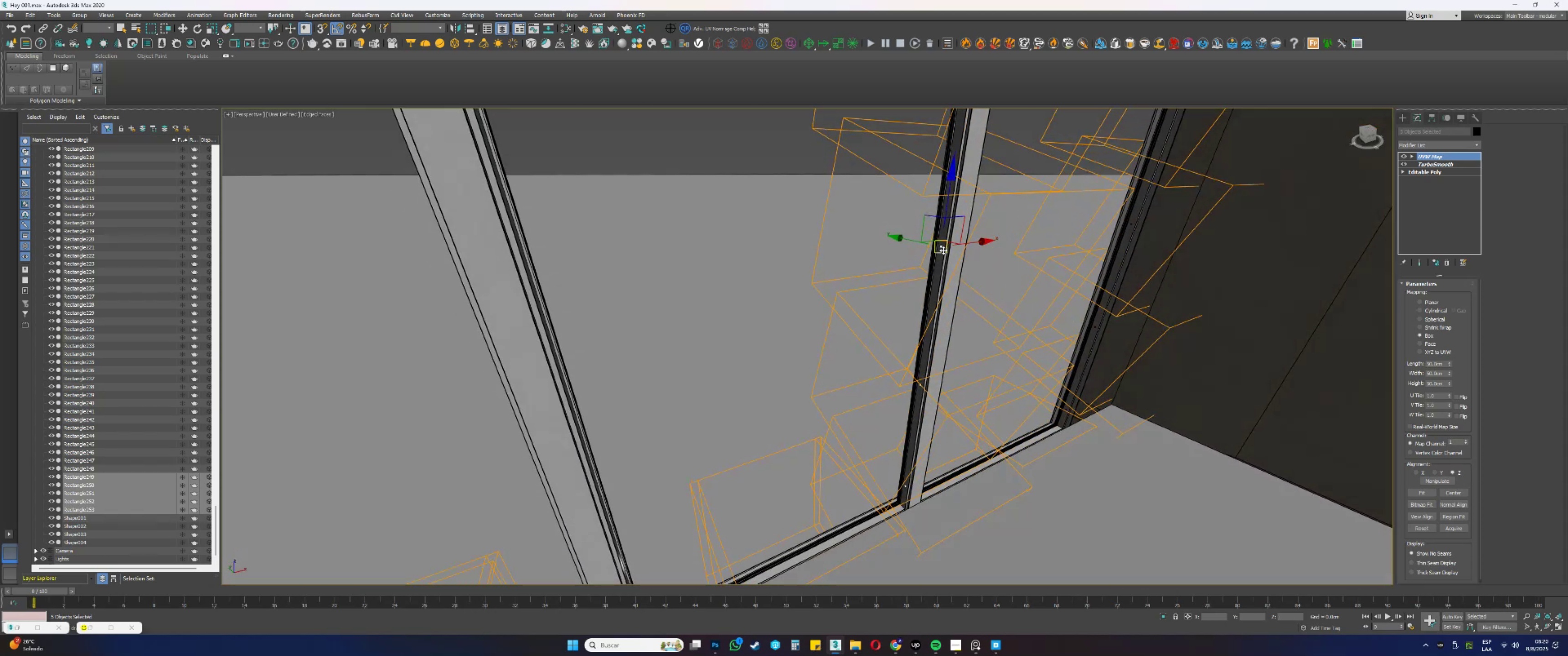 
hold_key(key=ShiftLeft, duration=0.48)
left_click_drag(start_coordinate=[974, 243], to_coordinate=[540, 348])
 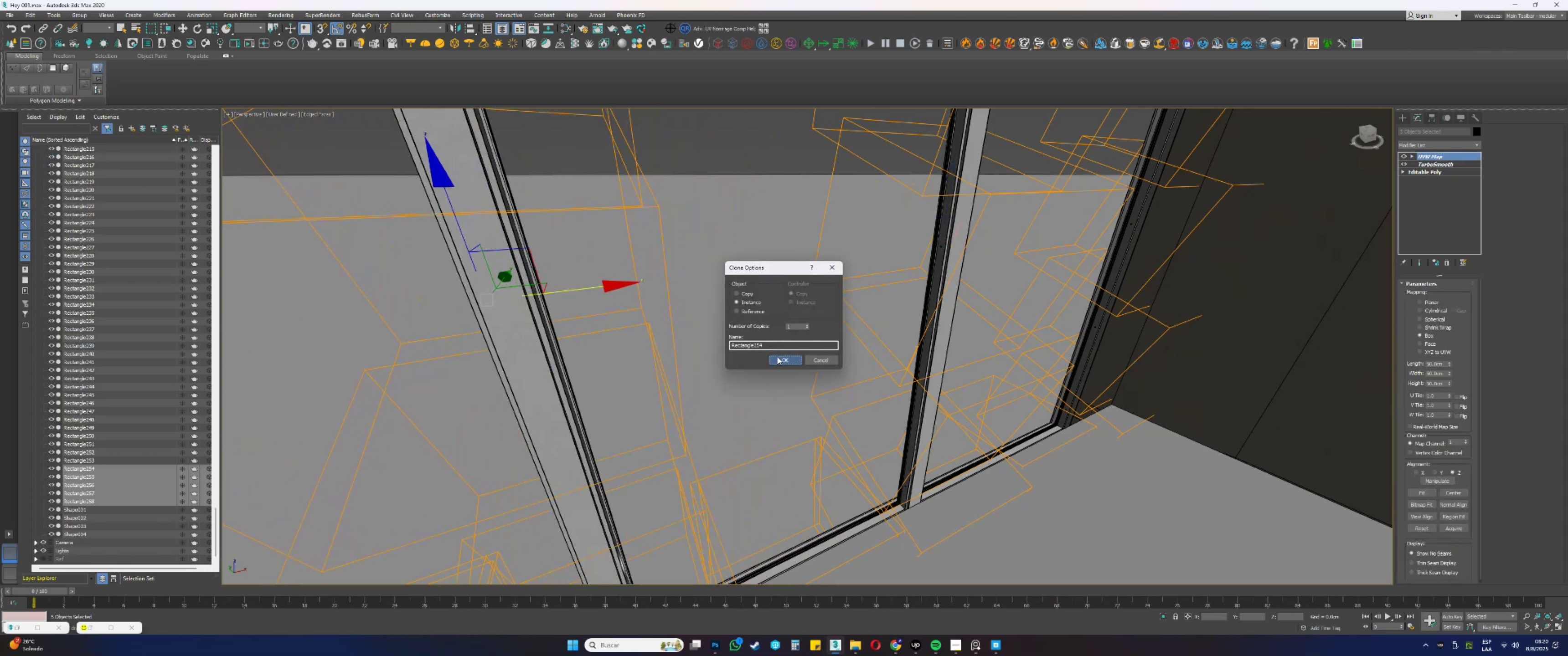 
scroll: coordinate [465, 316], scroll_direction: up, amount: 1.0
 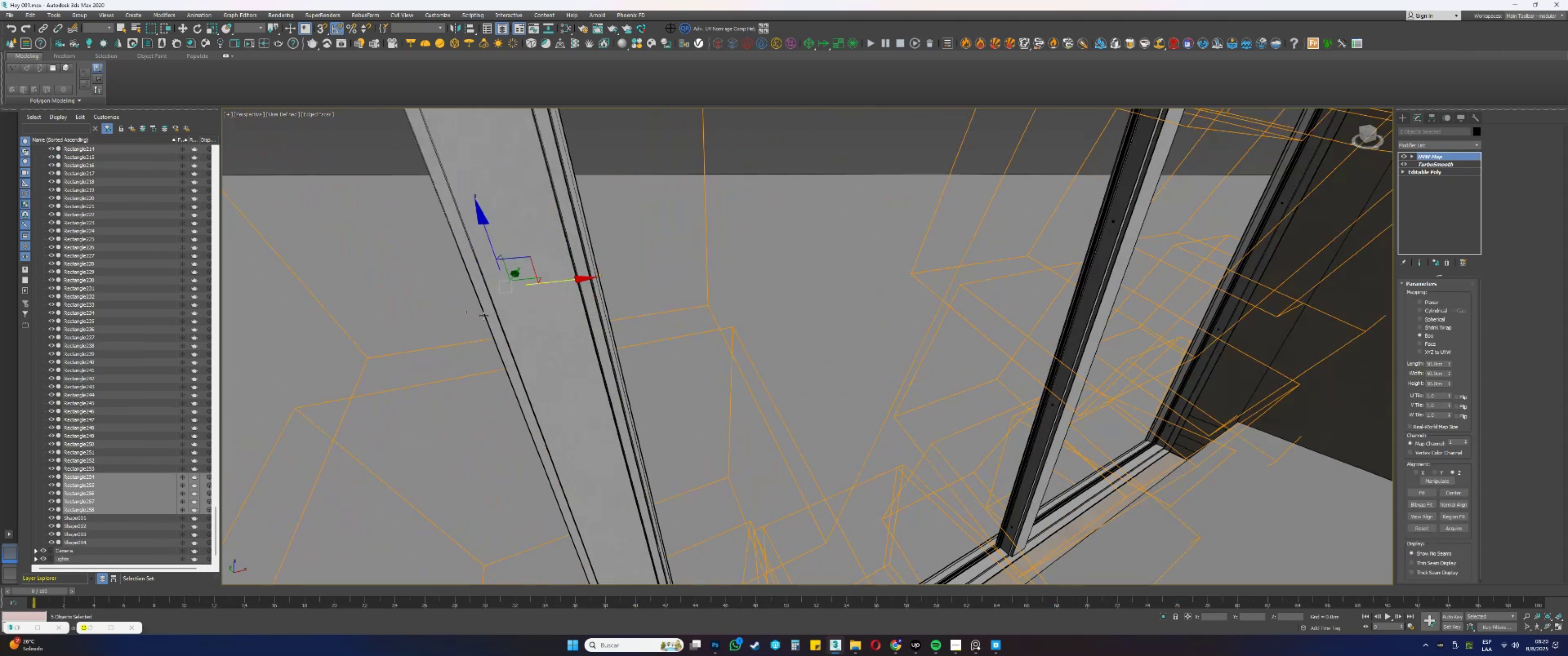 
key(Alt+AltLeft)
 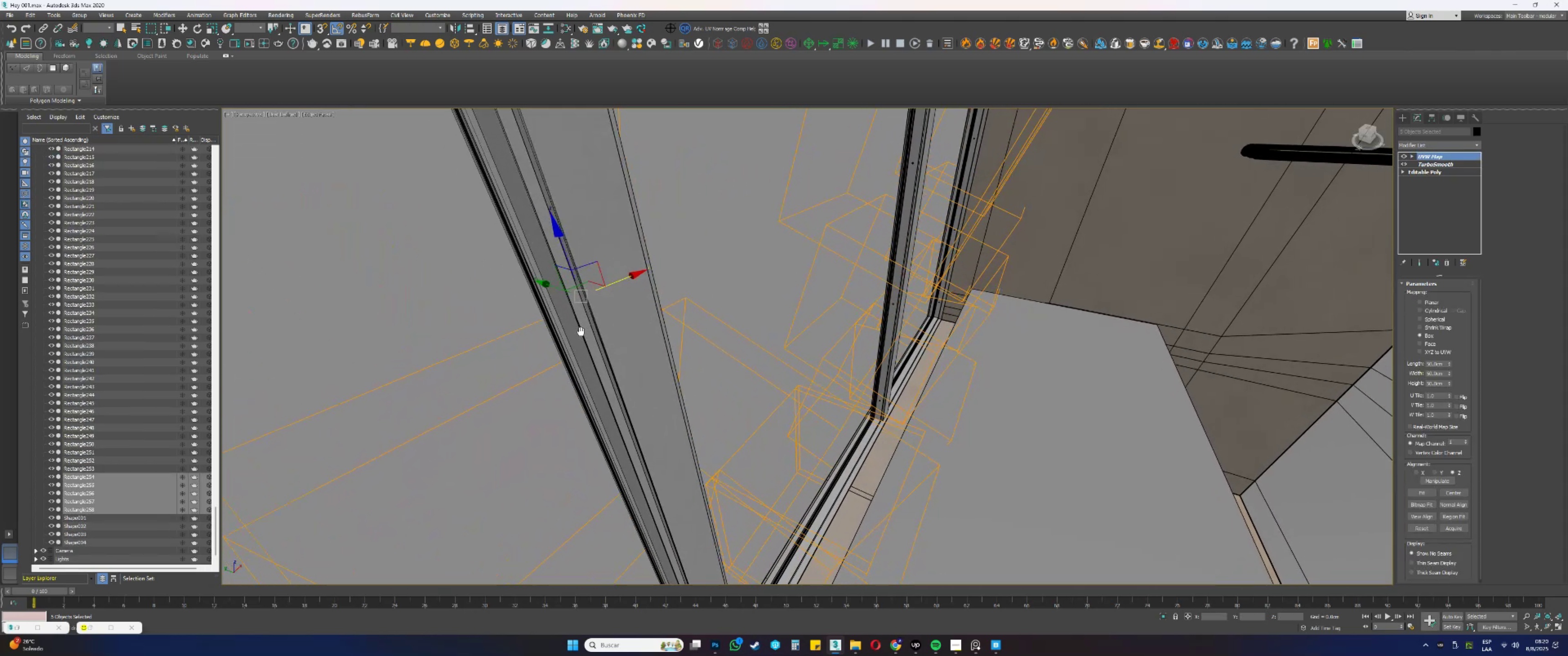 
scroll: coordinate [791, 325], scroll_direction: up, amount: 4.0
 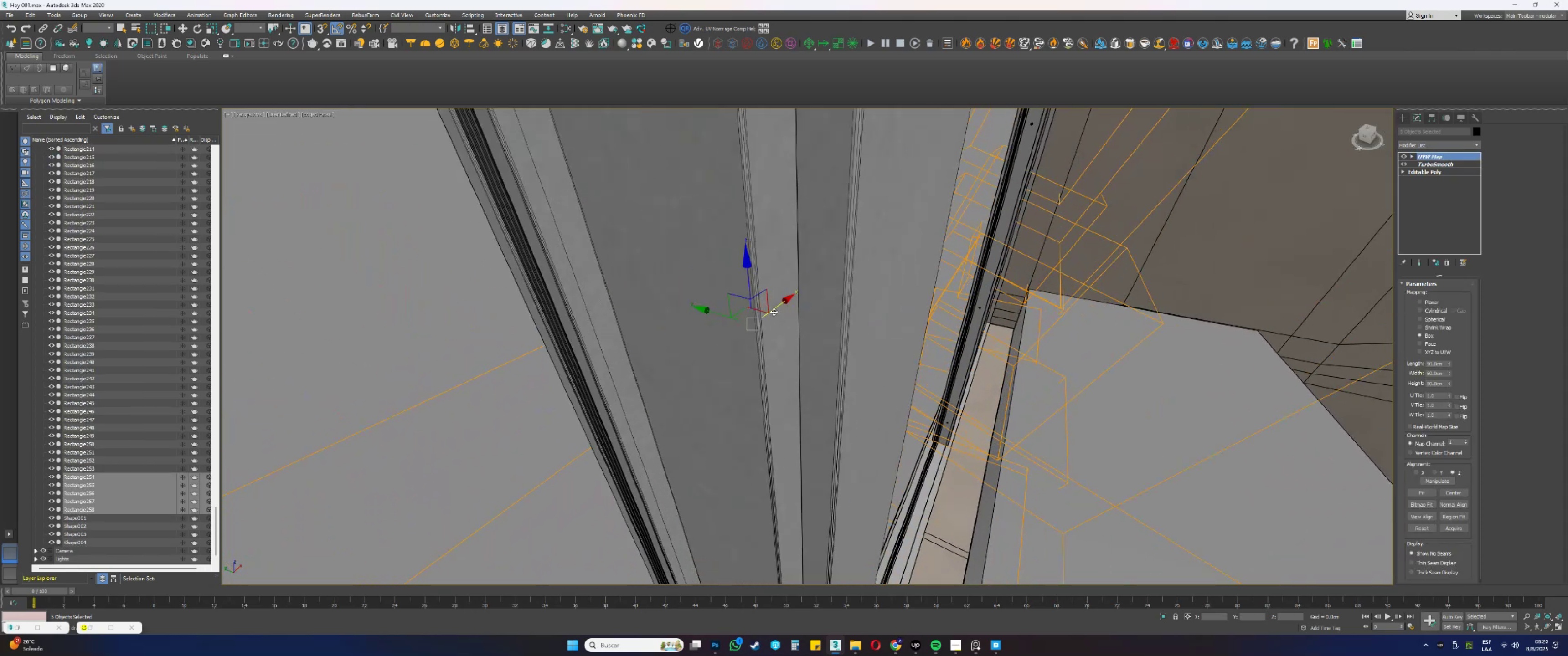 
left_click_drag(start_coordinate=[779, 307], to_coordinate=[712, 355])
 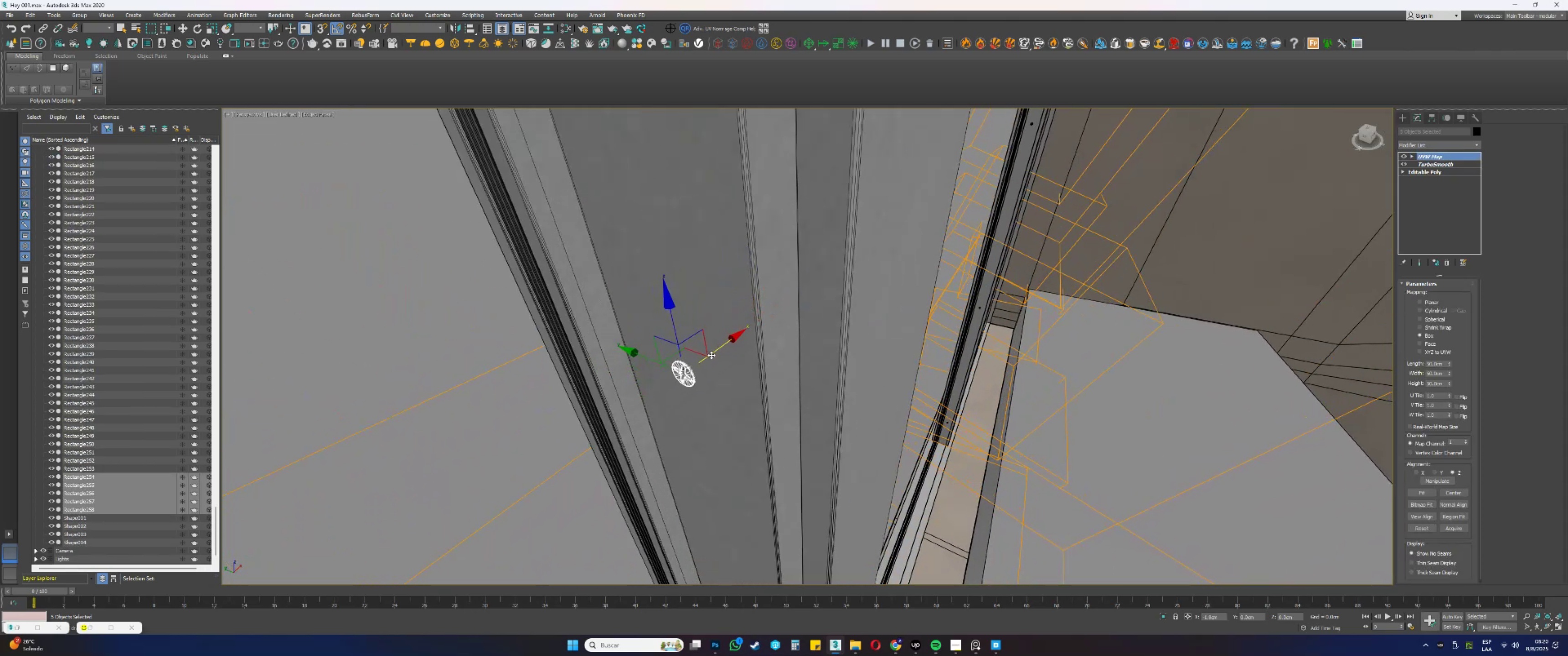 
hold_key(key=AltLeft, duration=0.48)
 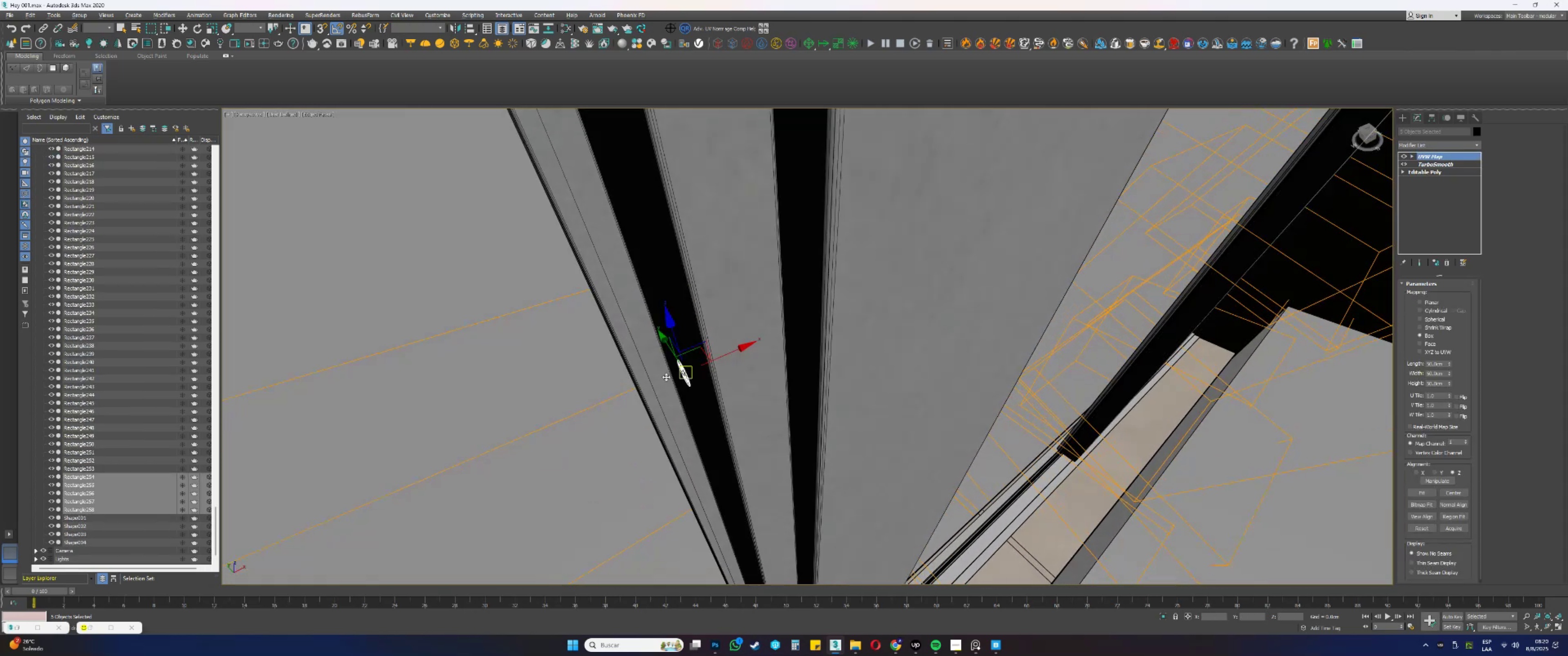 
scroll: coordinate [694, 373], scroll_direction: up, amount: 3.0
 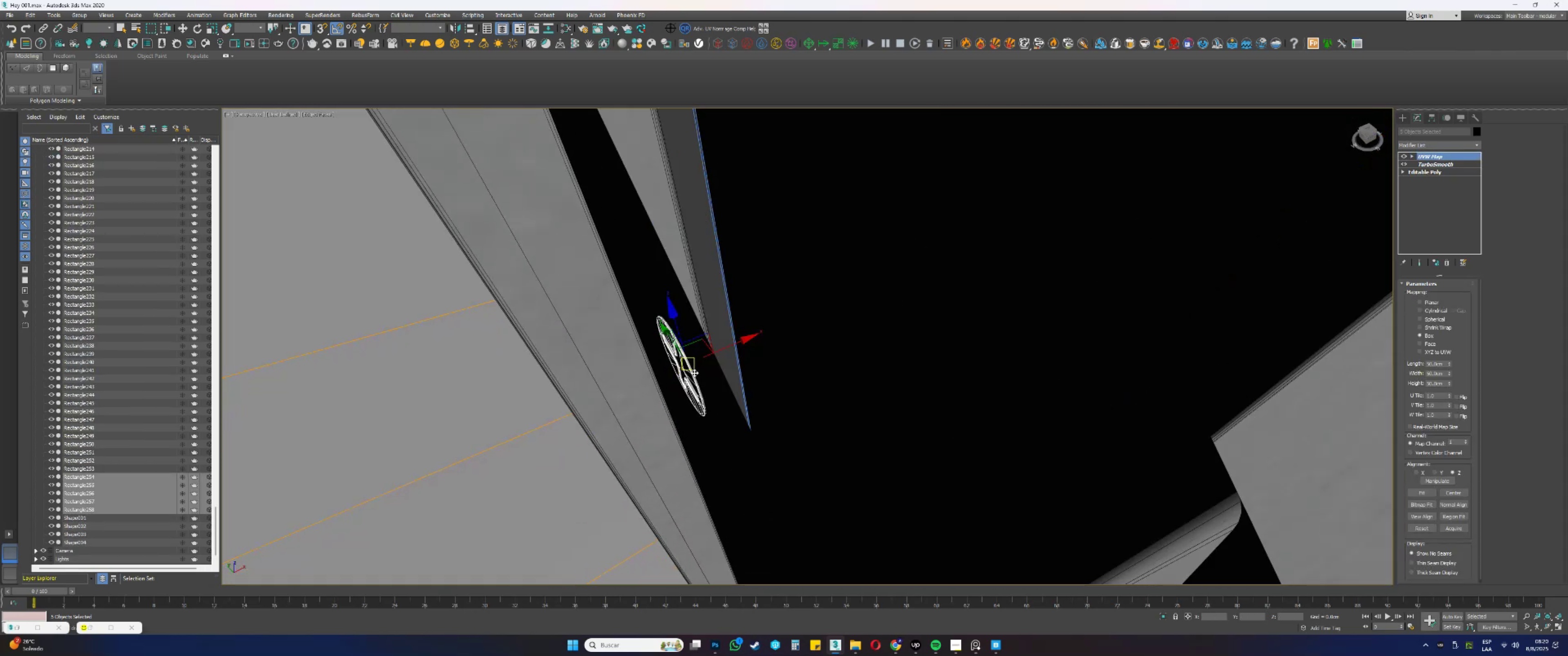 
hold_key(key=AltLeft, duration=0.51)
 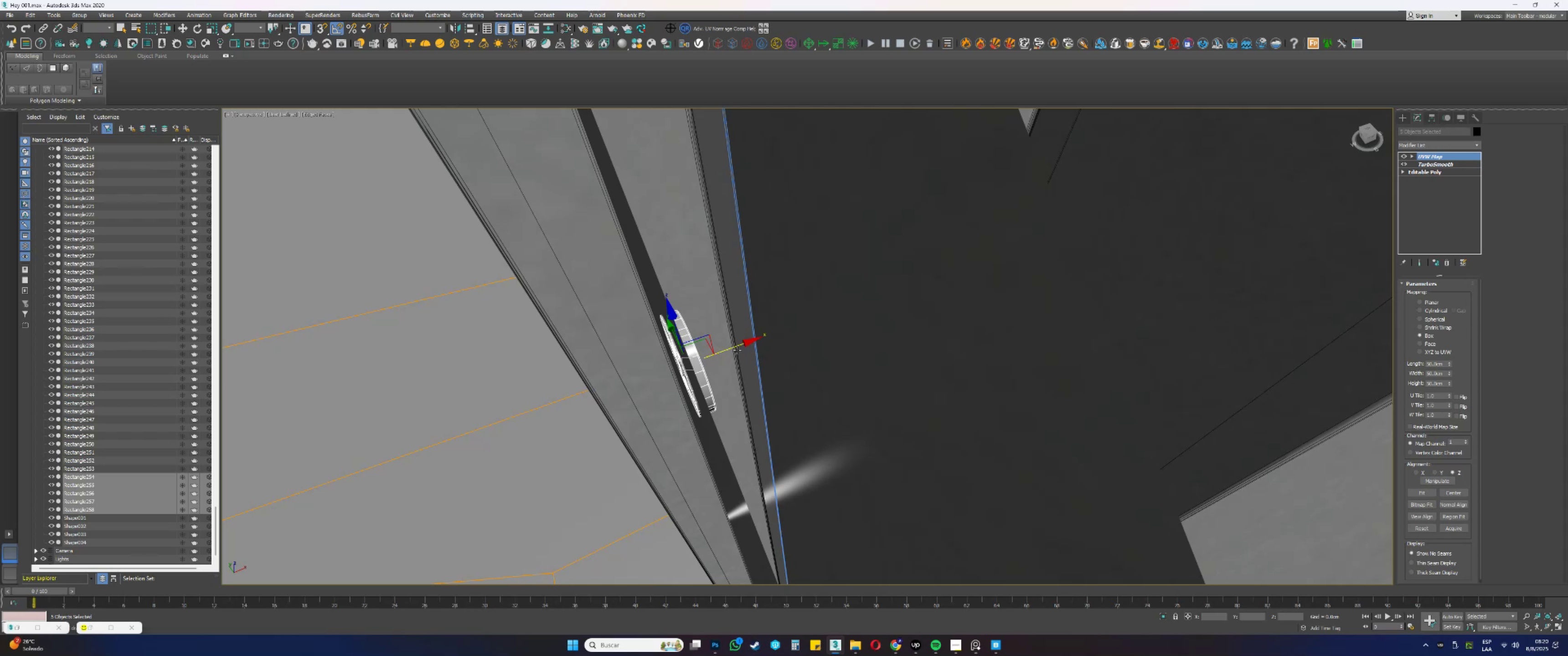 
left_click_drag(start_coordinate=[731, 348], to_coordinate=[717, 355])
 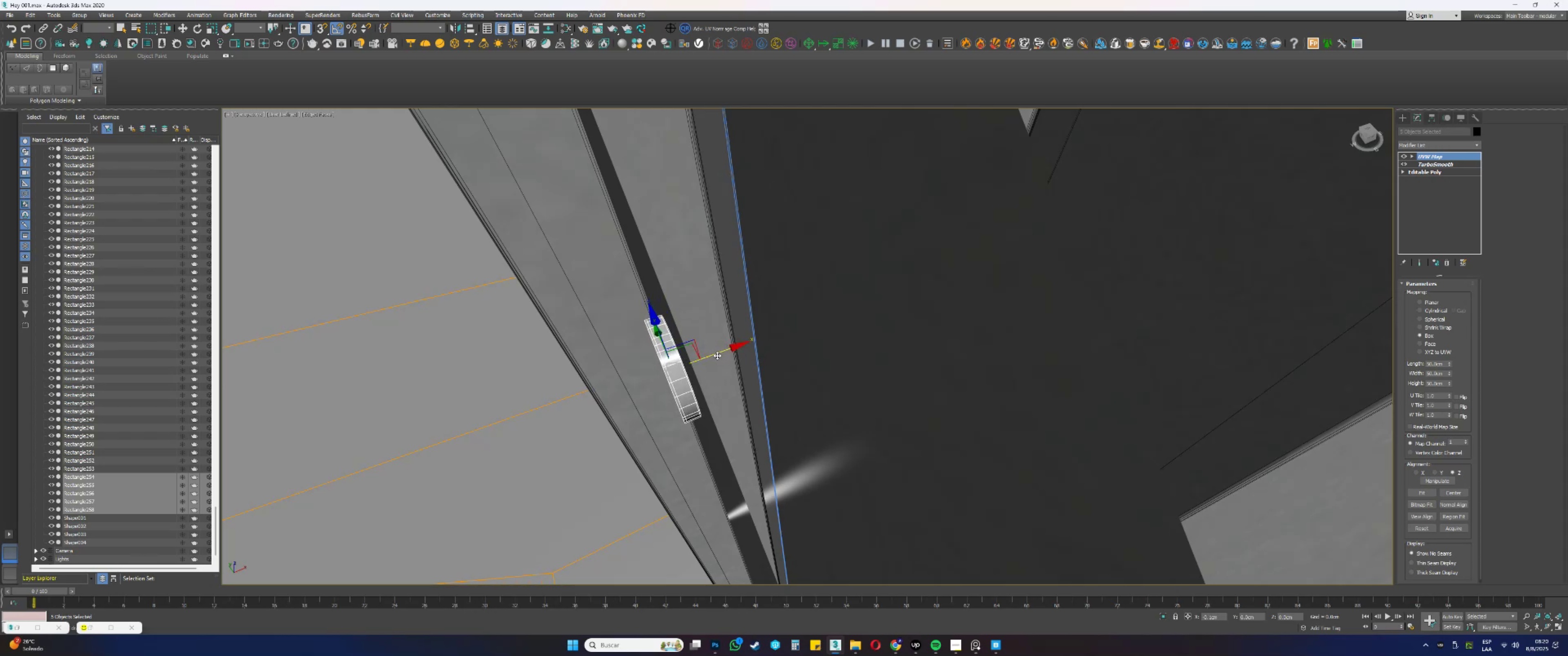 
hold_key(key=AltLeft, duration=0.51)
 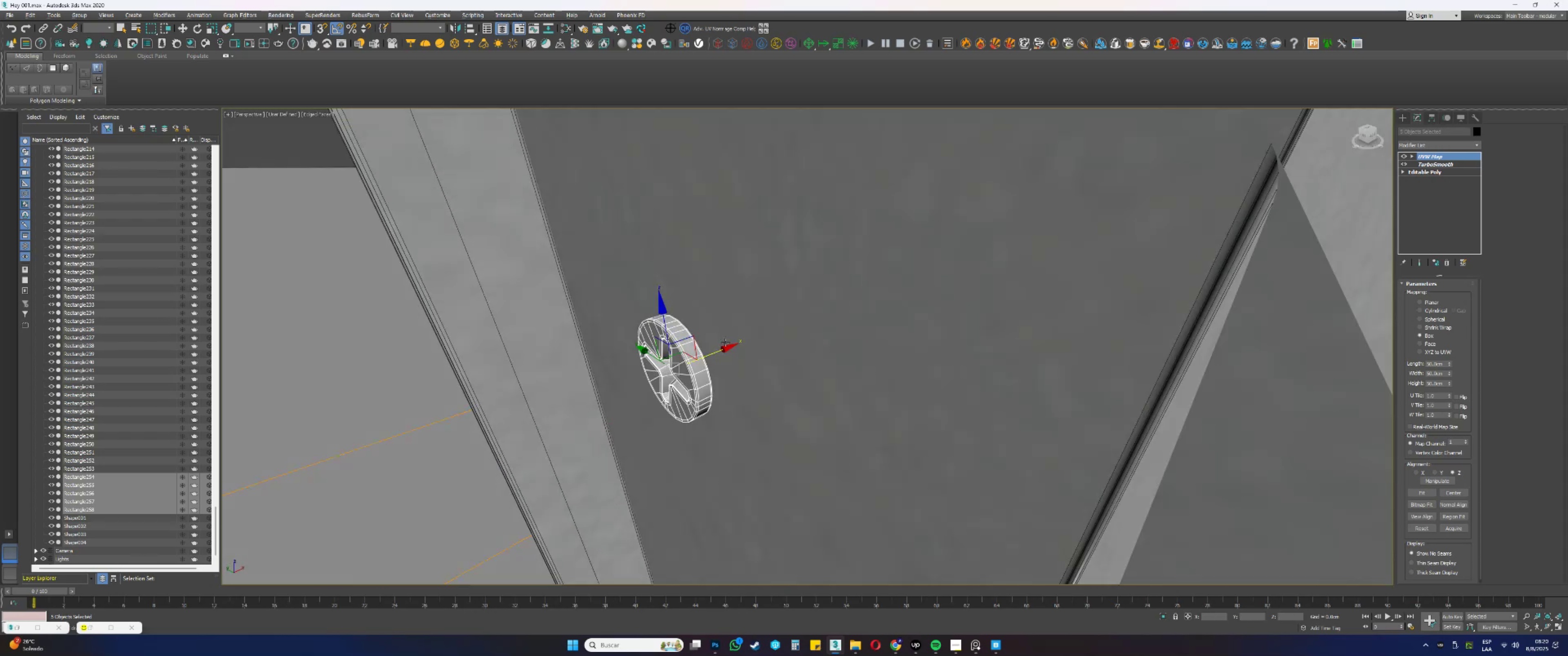 
scroll: coordinate [746, 296], scroll_direction: down, amount: 7.0
 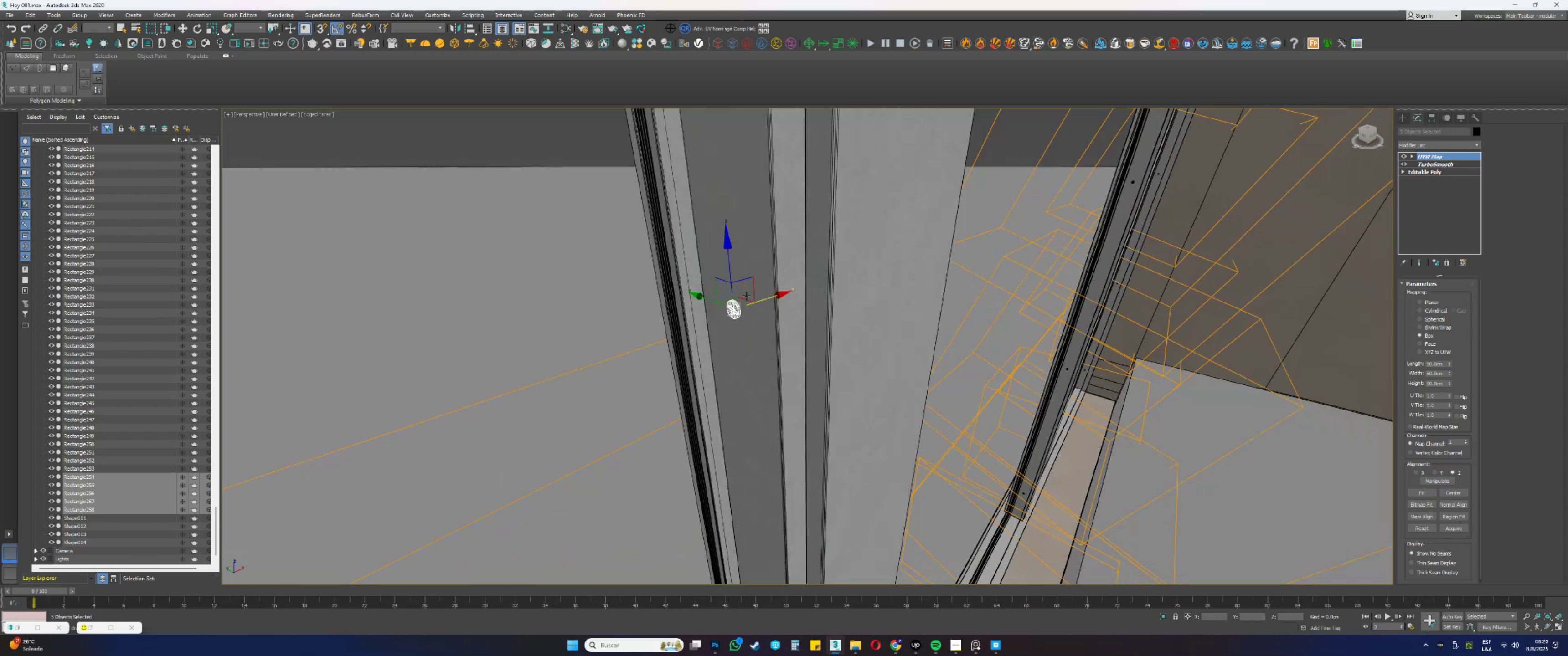 
key(Alt+AltLeft)
 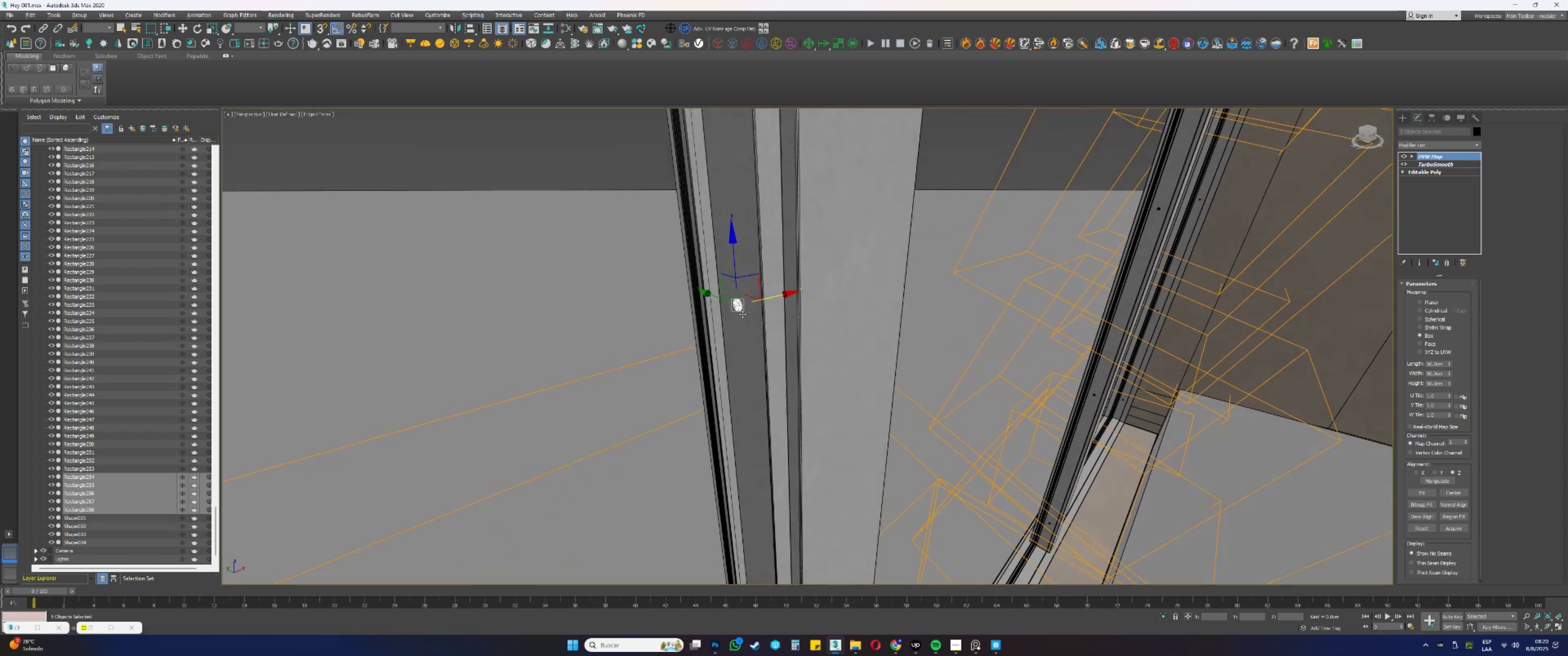 
scroll: coordinate [924, 269], scroll_direction: down, amount: 5.0
 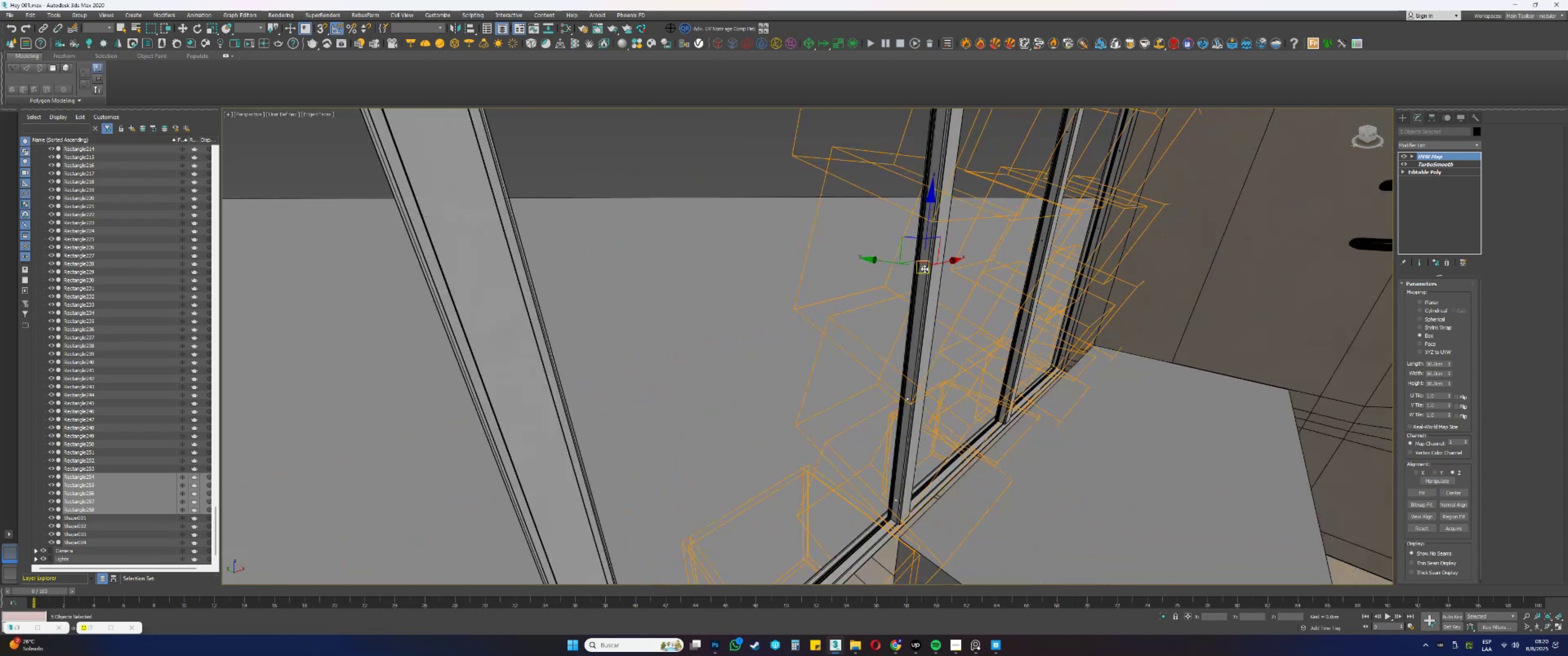 
hold_key(key=AltLeft, duration=0.33)
 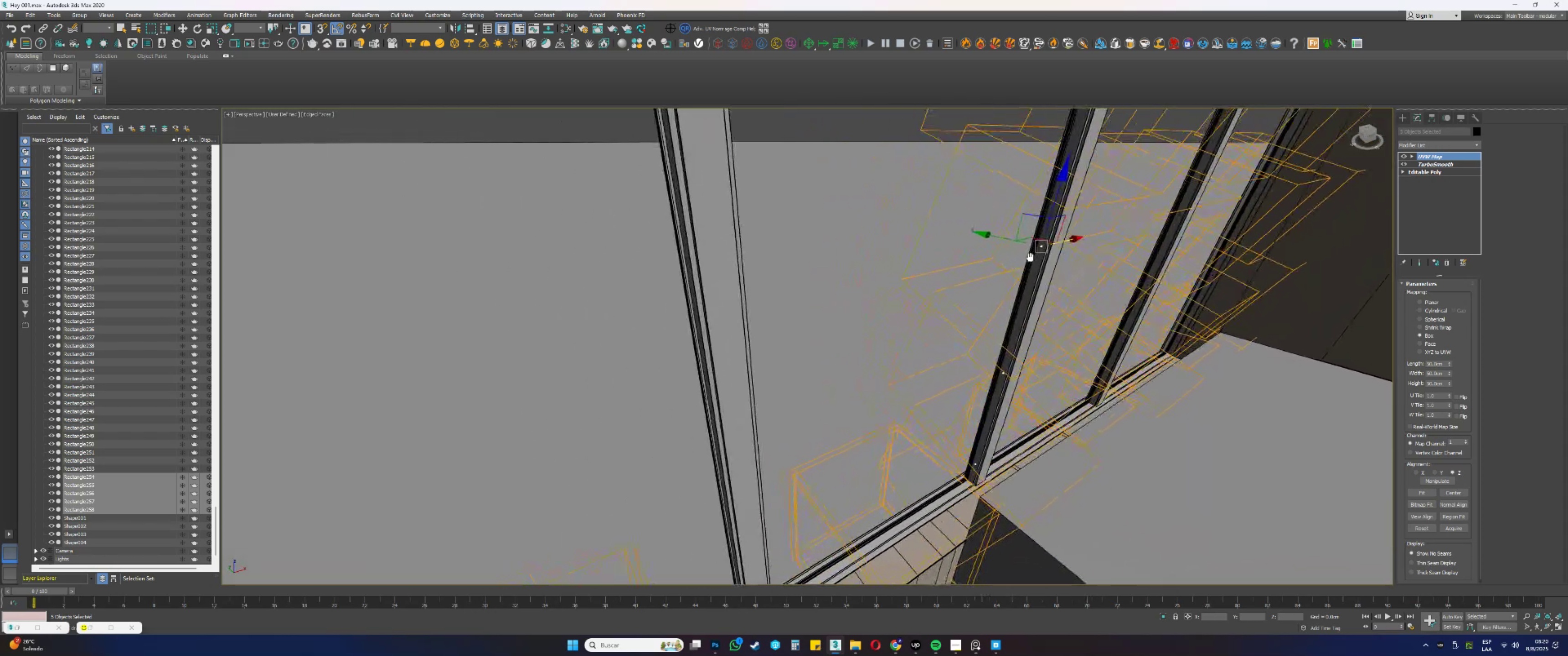 
hold_key(key=ShiftLeft, duration=0.64)
left_click_drag(start_coordinate=[1071, 238], to_coordinate=[732, 363])
 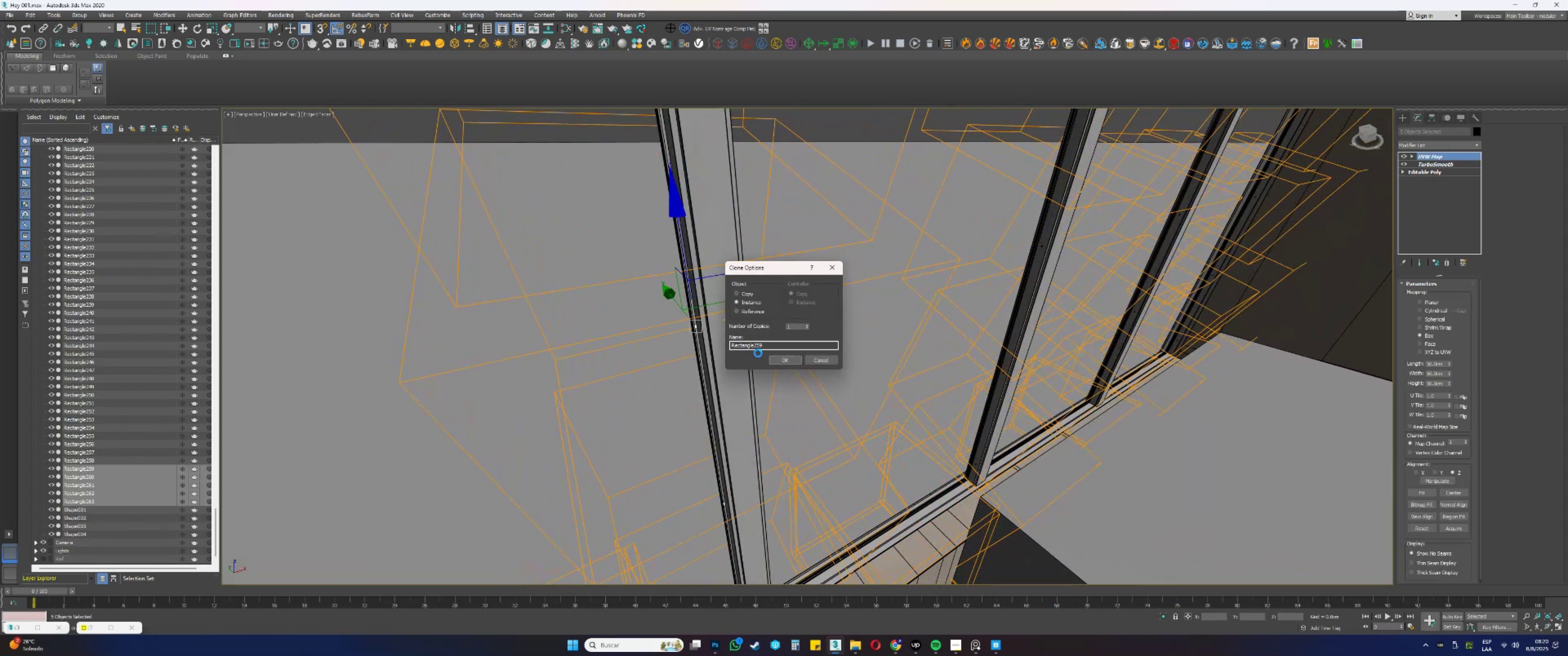 
hold_key(key=ShiftLeft, duration=24.17)
left_click([784, 362])
 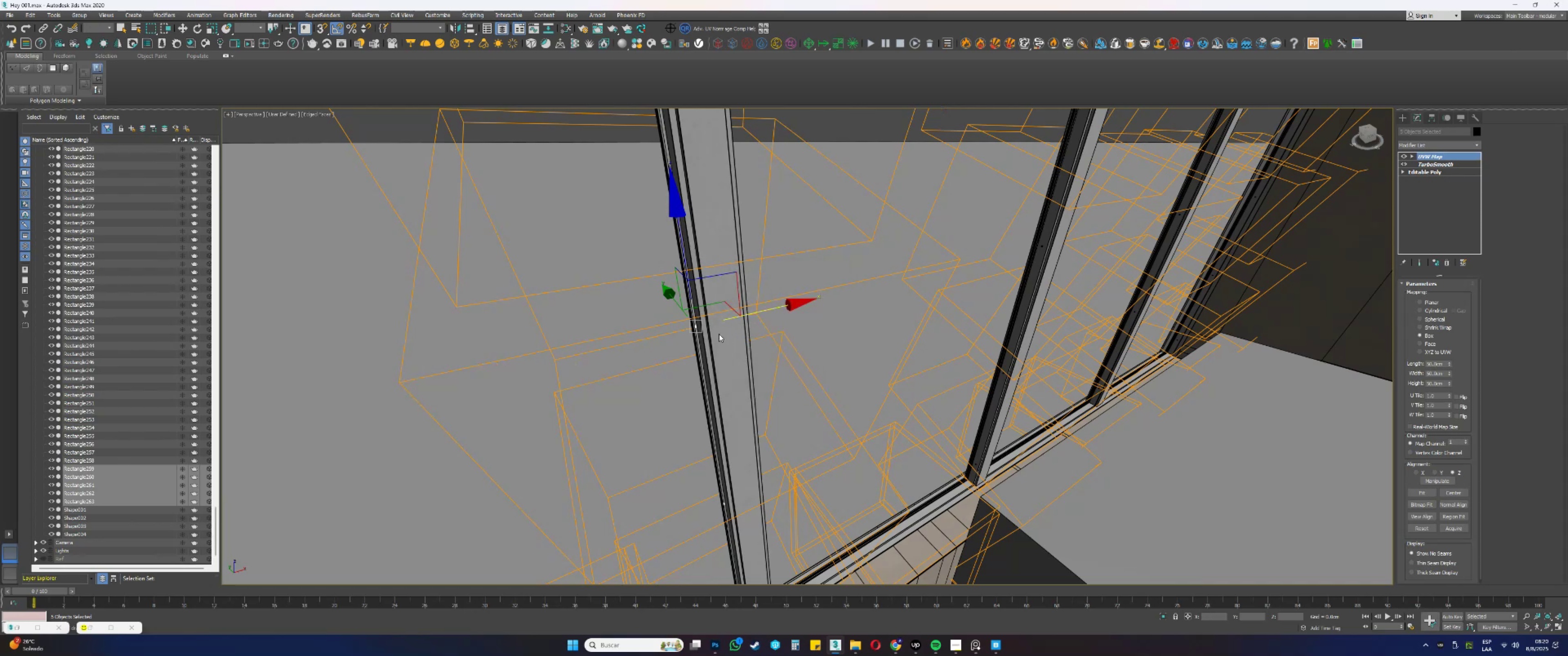 
scroll: coordinate [727, 348], scroll_direction: up, amount: 8.0
 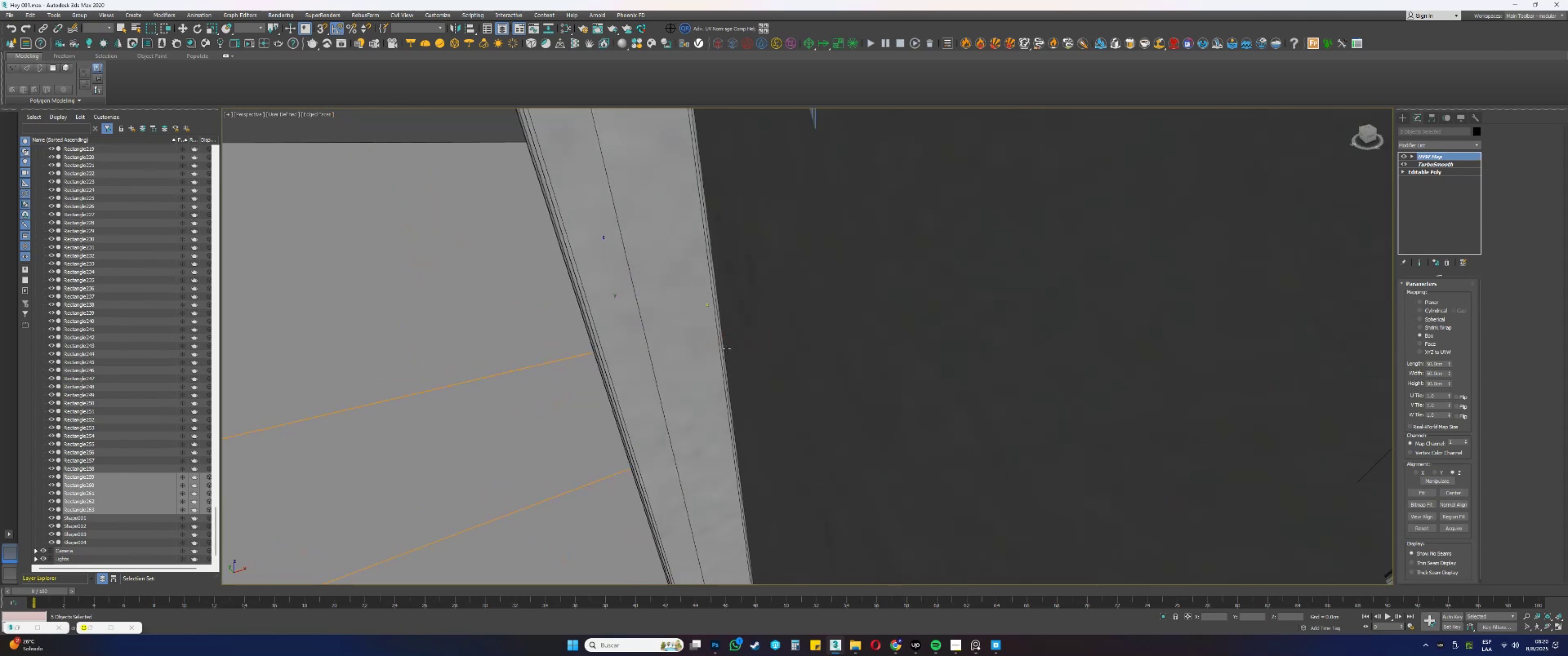 
hold_key(key=AltLeft, duration=0.38)
 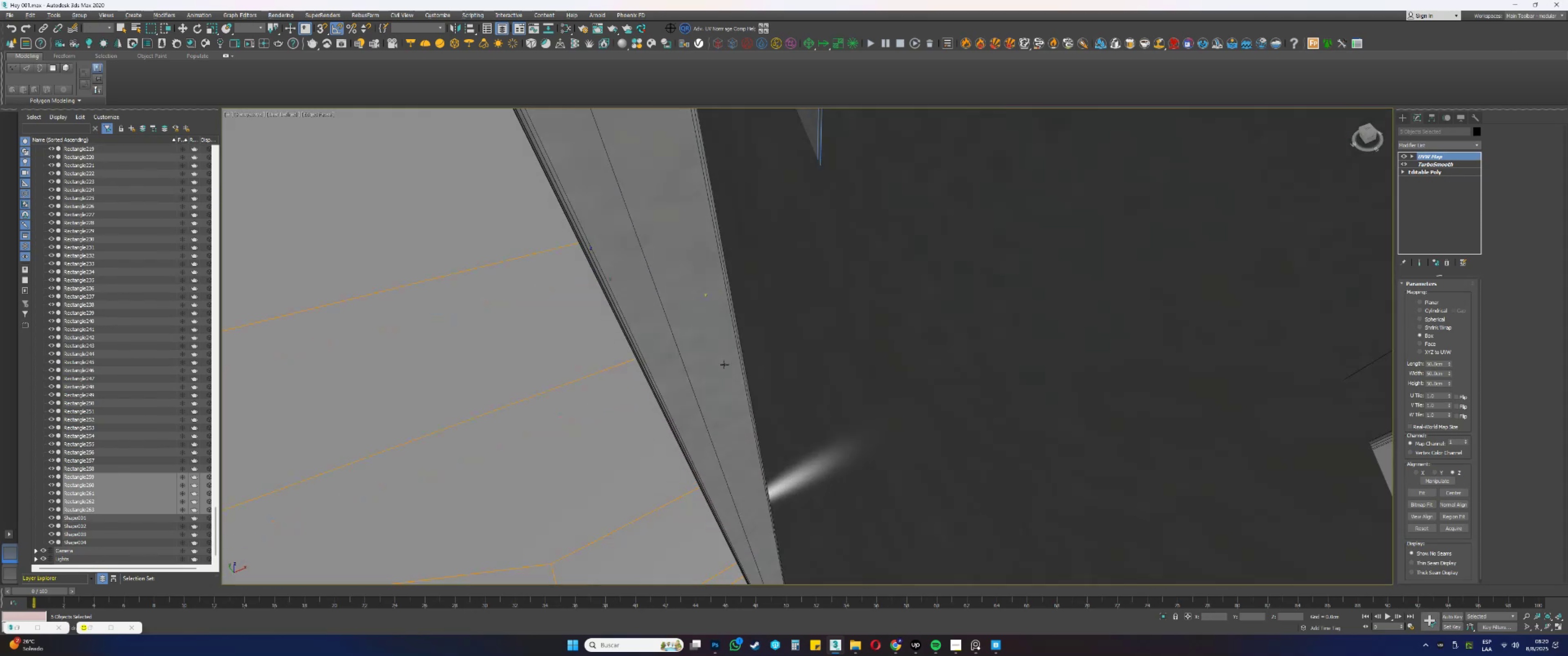 
scroll: coordinate [727, 368], scroll_direction: down, amount: 1.0
 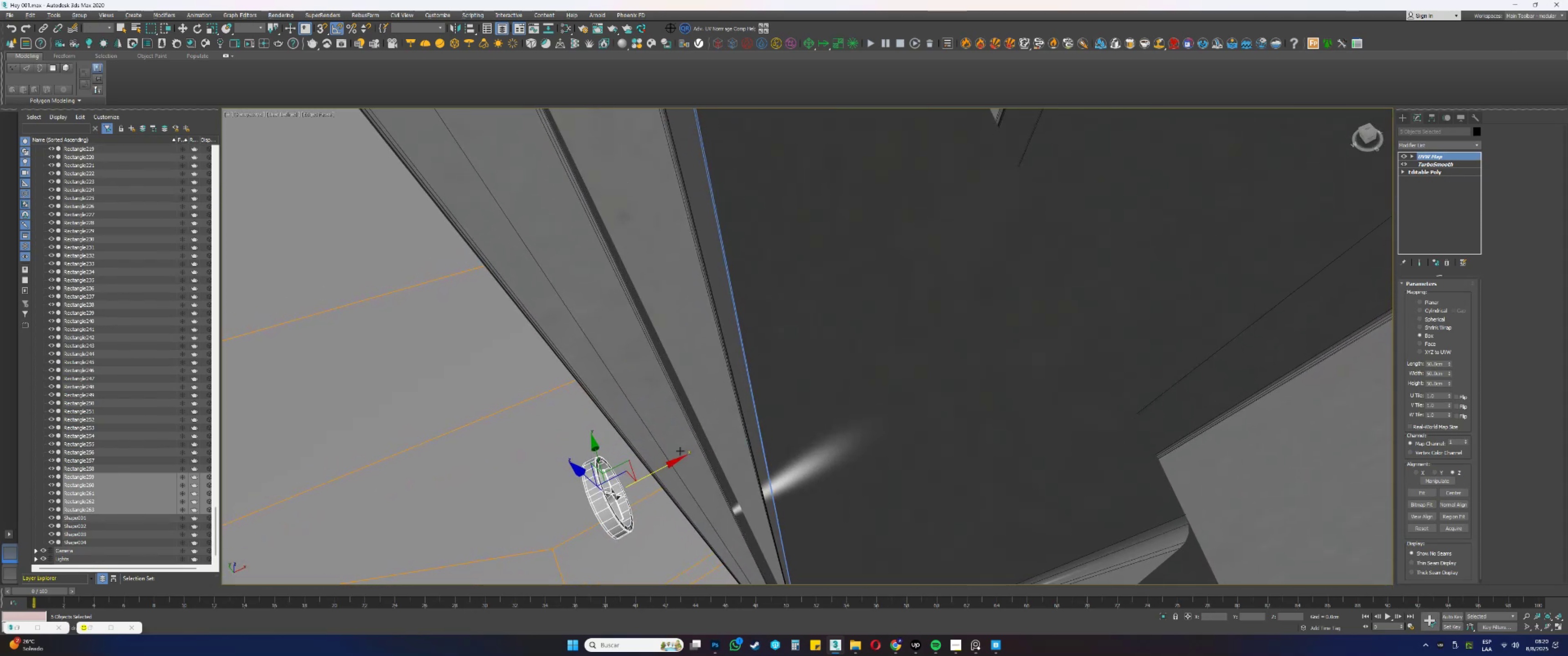 
left_click_drag(start_coordinate=[662, 467], to_coordinate=[747, 420])
 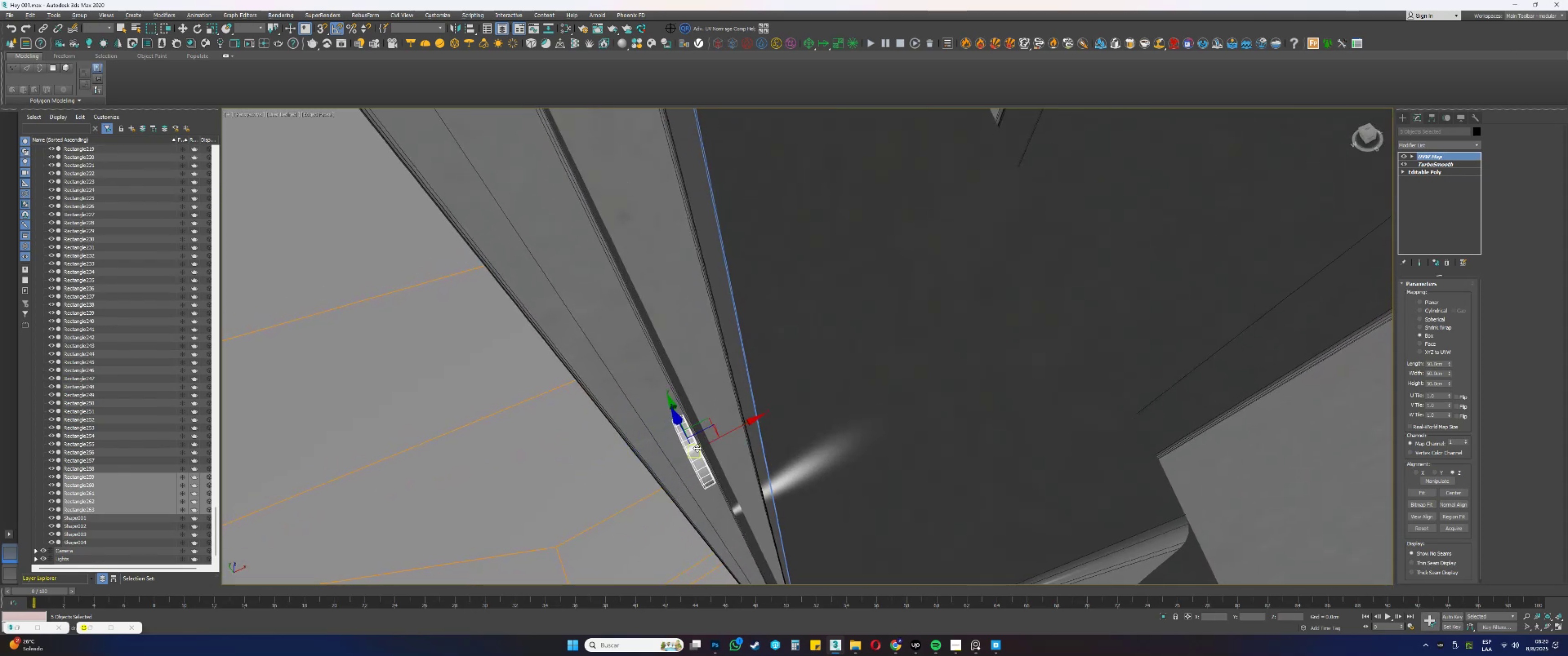 
scroll: coordinate [694, 451], scroll_direction: up, amount: 2.0
 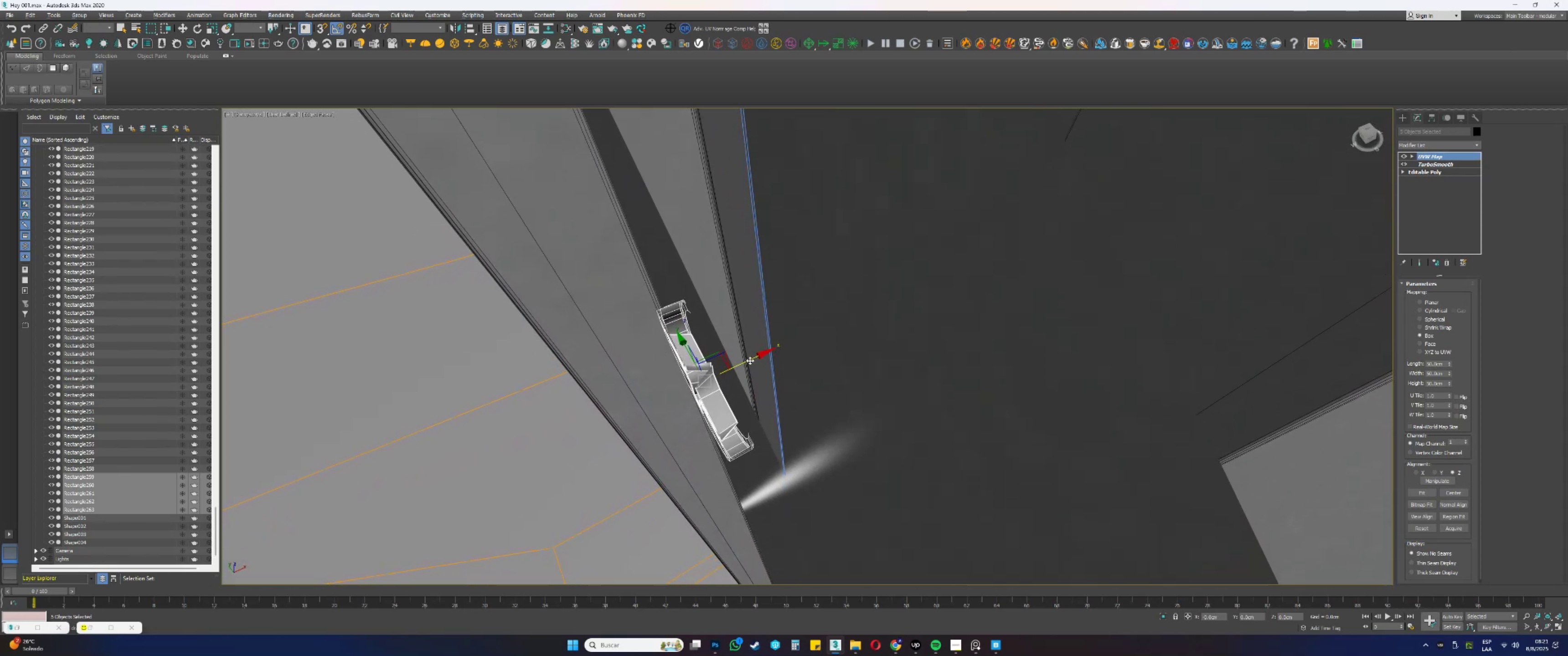 
scroll: coordinate [703, 383], scroll_direction: down, amount: 1.0
 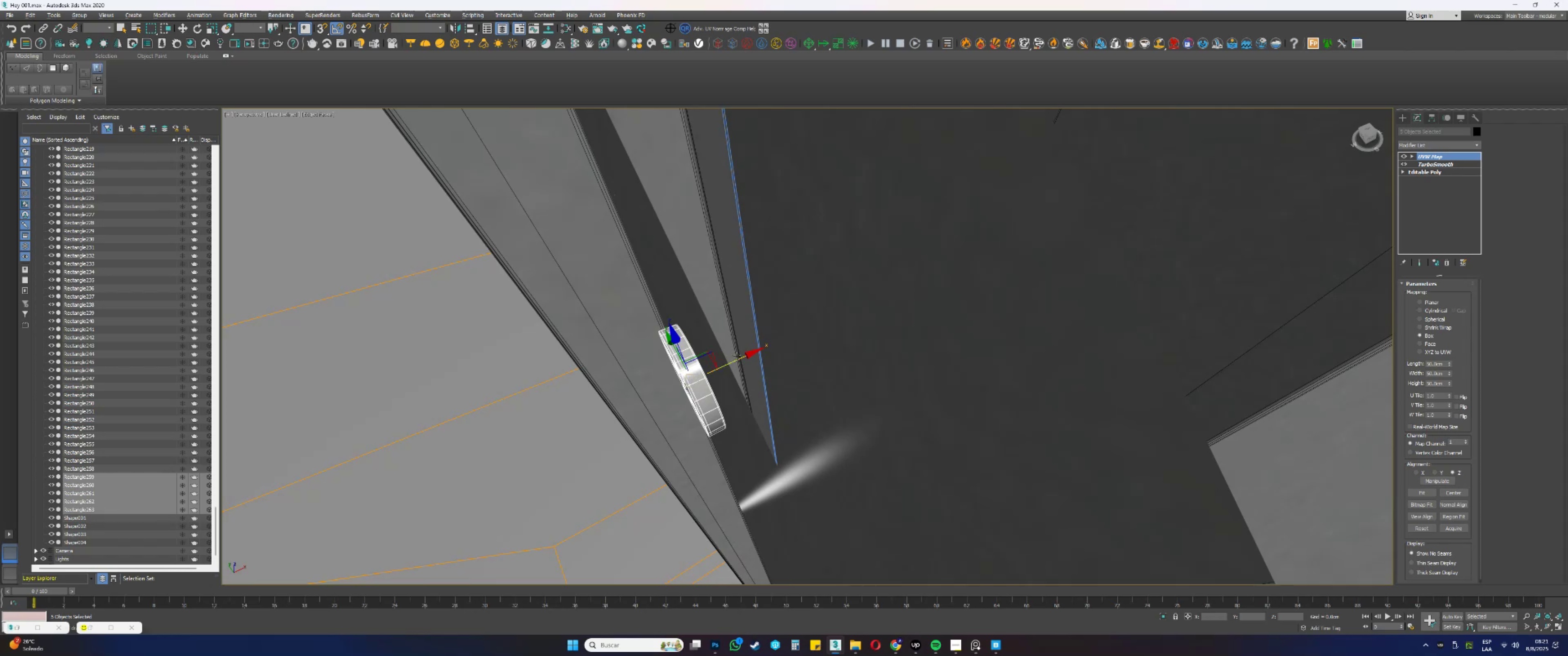 
left_click_drag(start_coordinate=[739, 359], to_coordinate=[749, 359])
 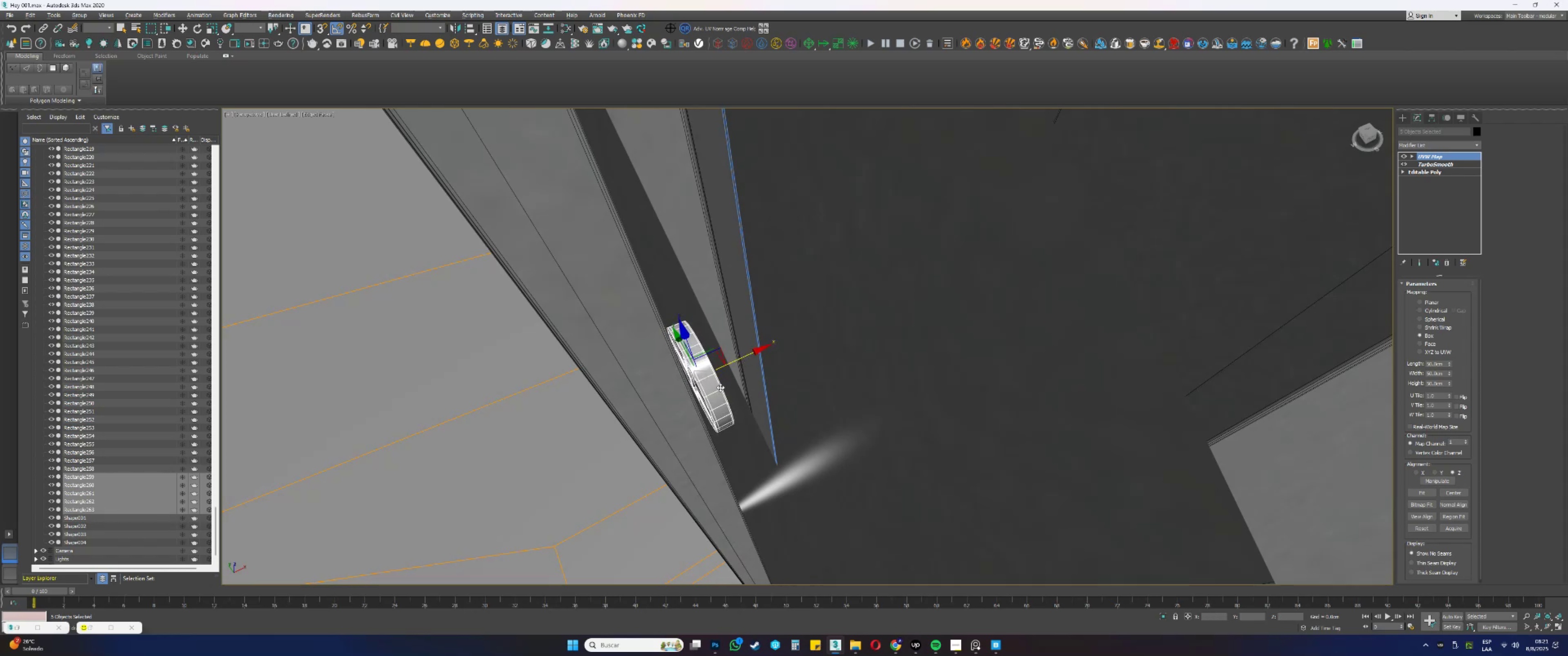 
key(Alt+AltLeft)
 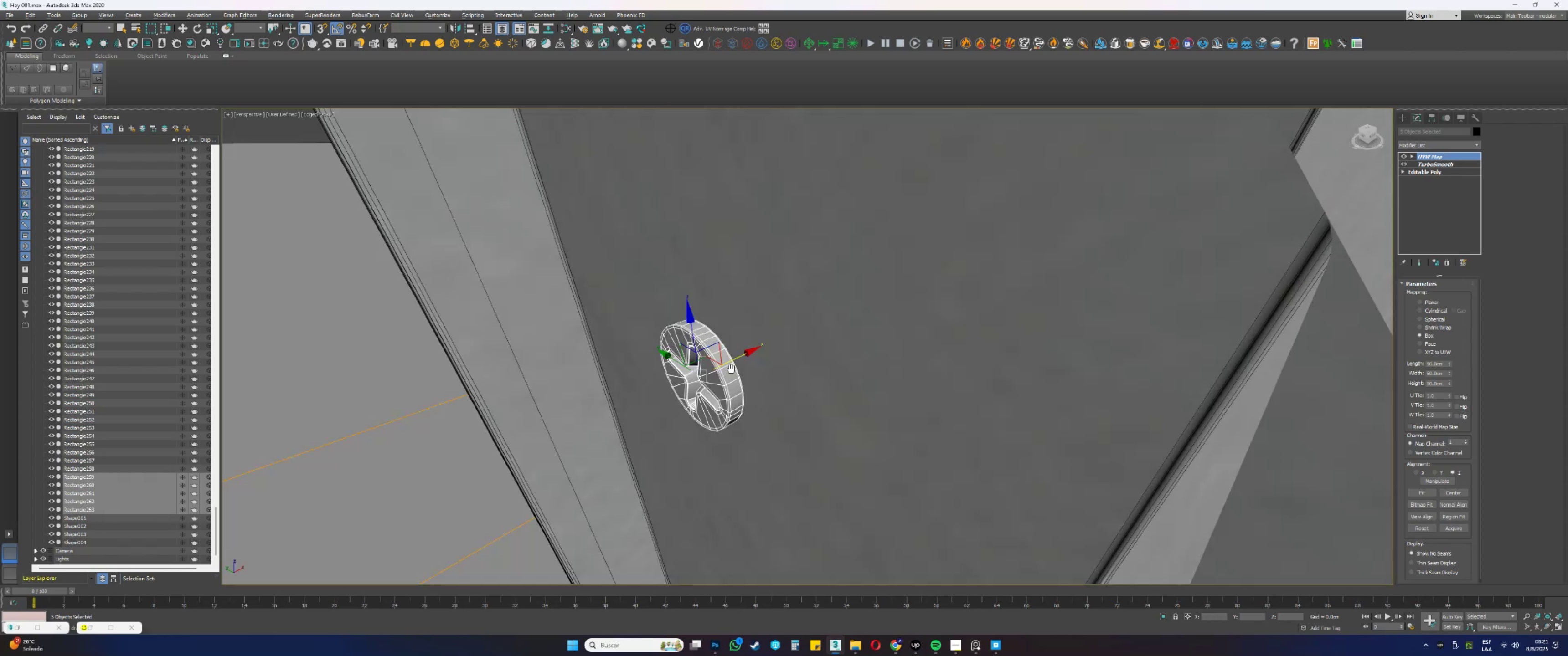 
scroll: coordinate [778, 302], scroll_direction: down, amount: 11.0
 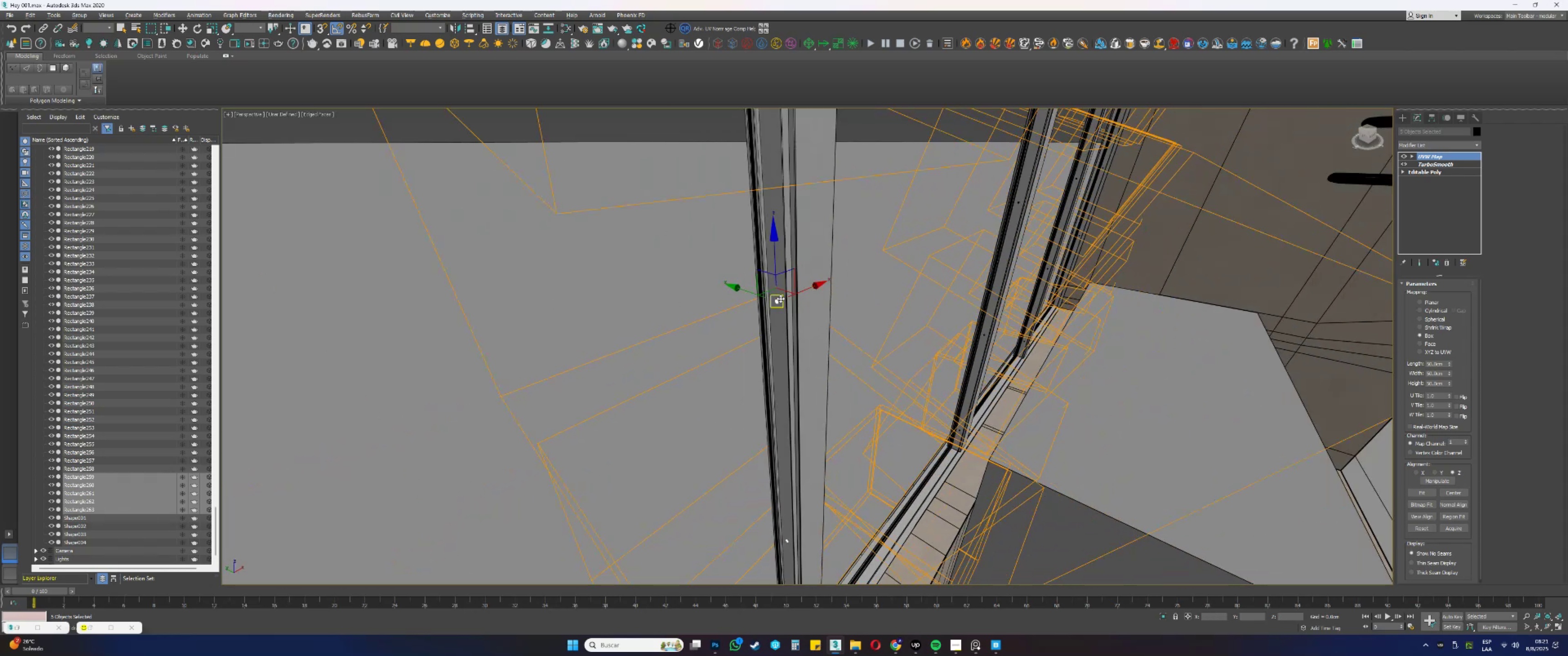 
hold_key(key=AltLeft, duration=0.35)
 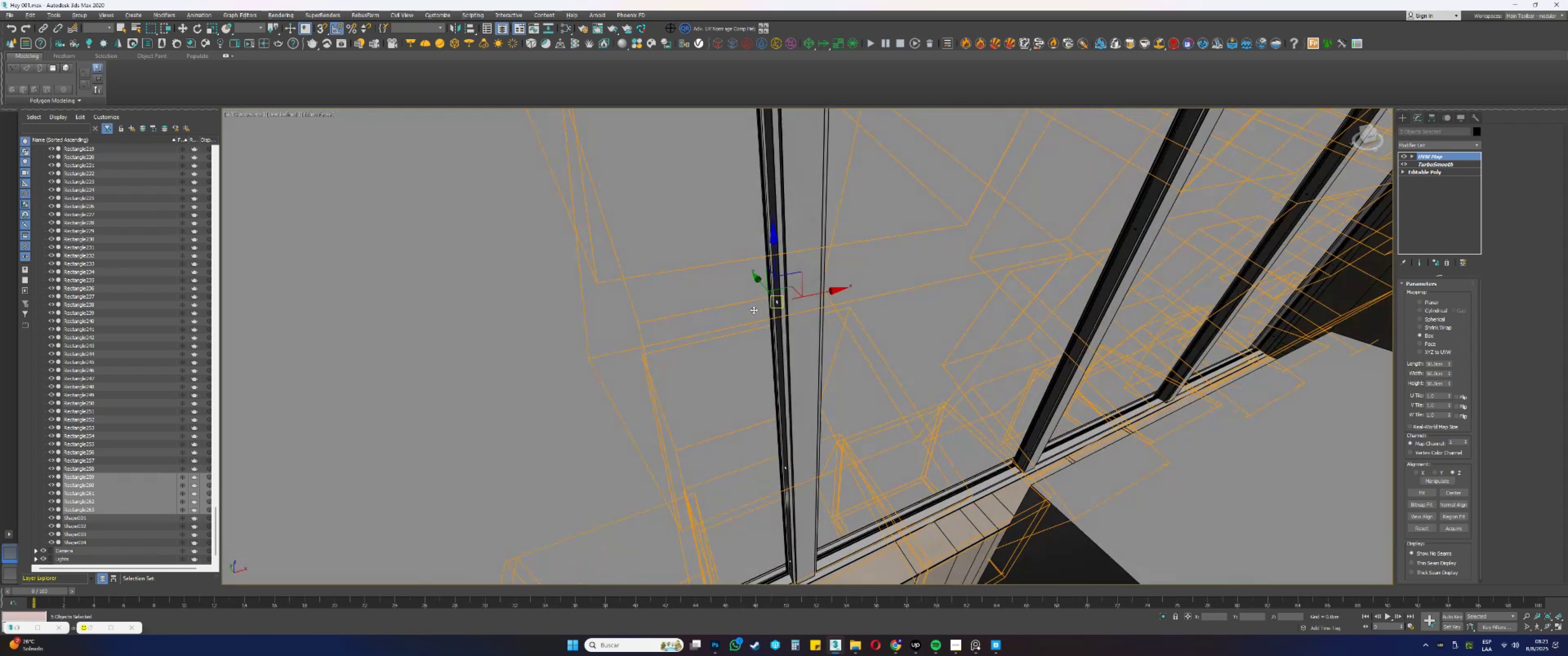 
scroll: coordinate [751, 312], scroll_direction: down, amount: 2.0
 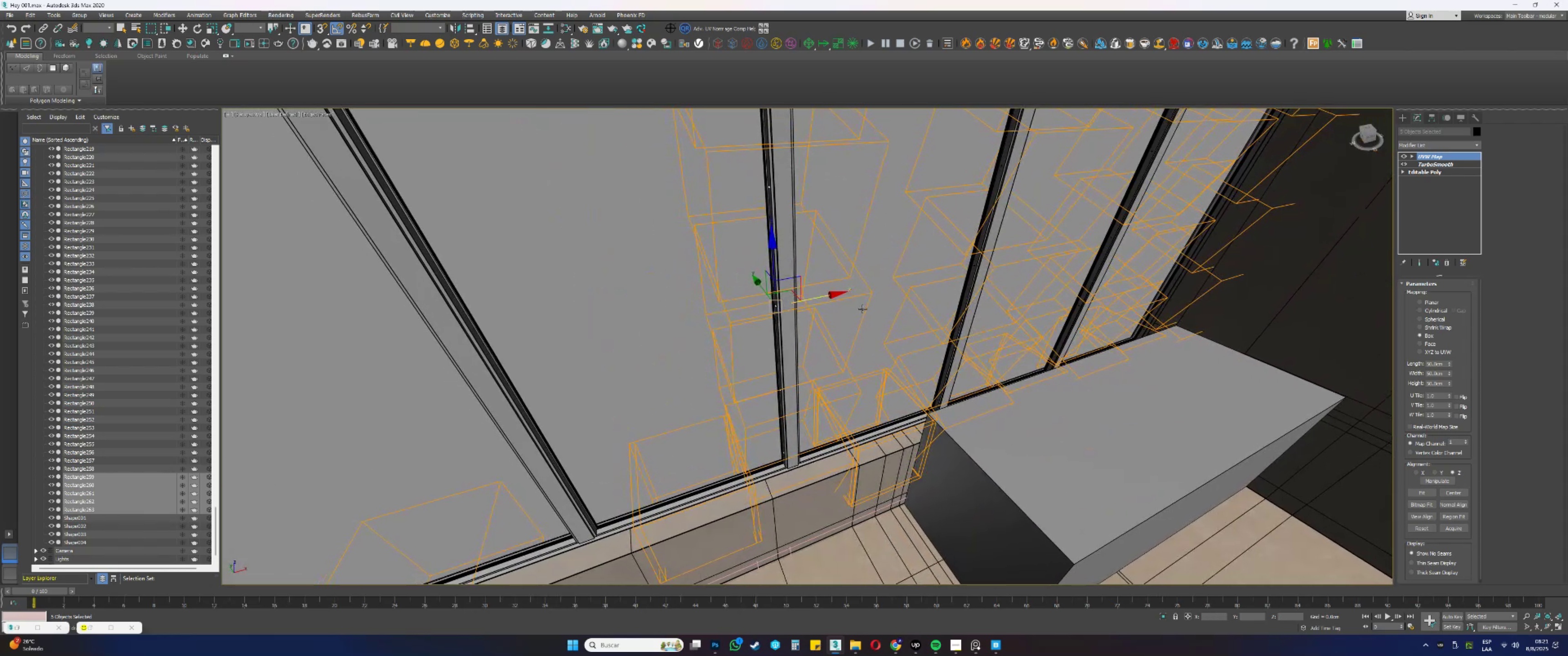 
hold_key(key=AltLeft, duration=0.37)
 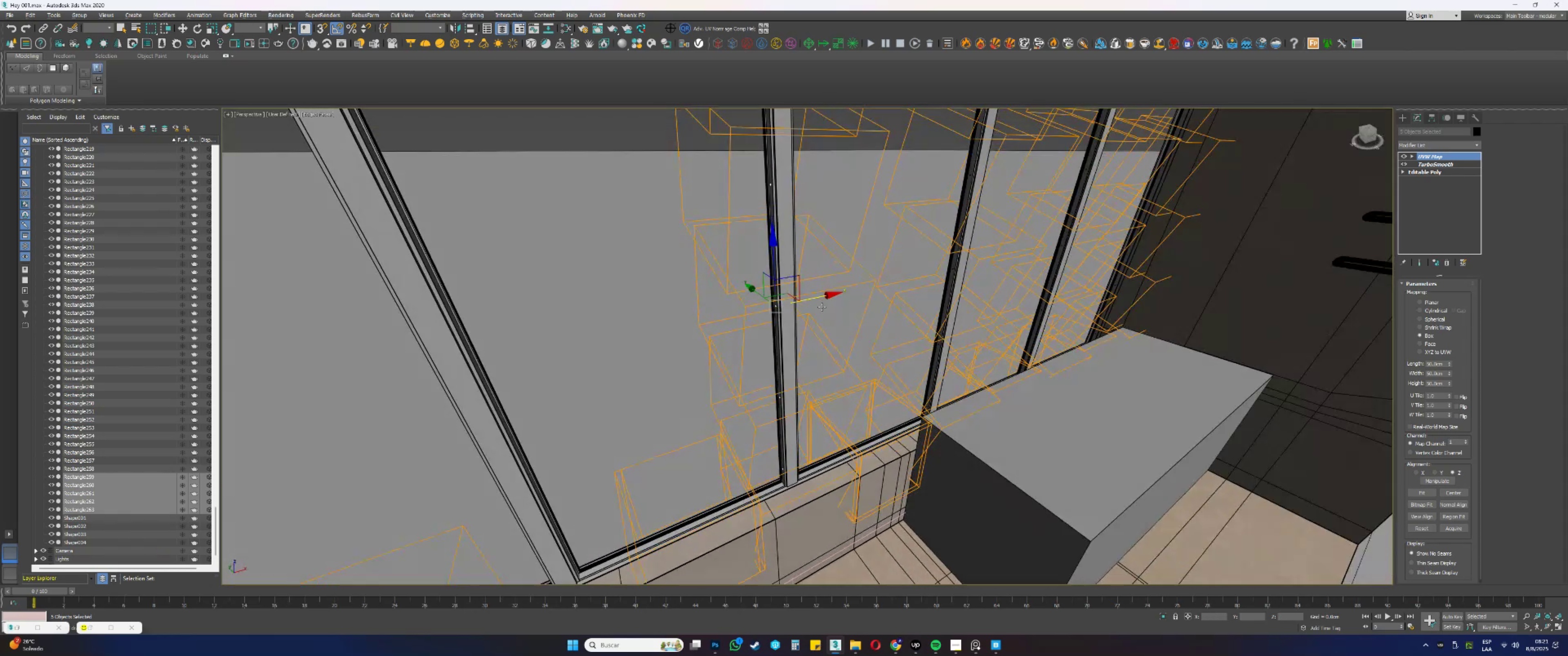 
scroll: coordinate [844, 299], scroll_direction: up, amount: 1.0
 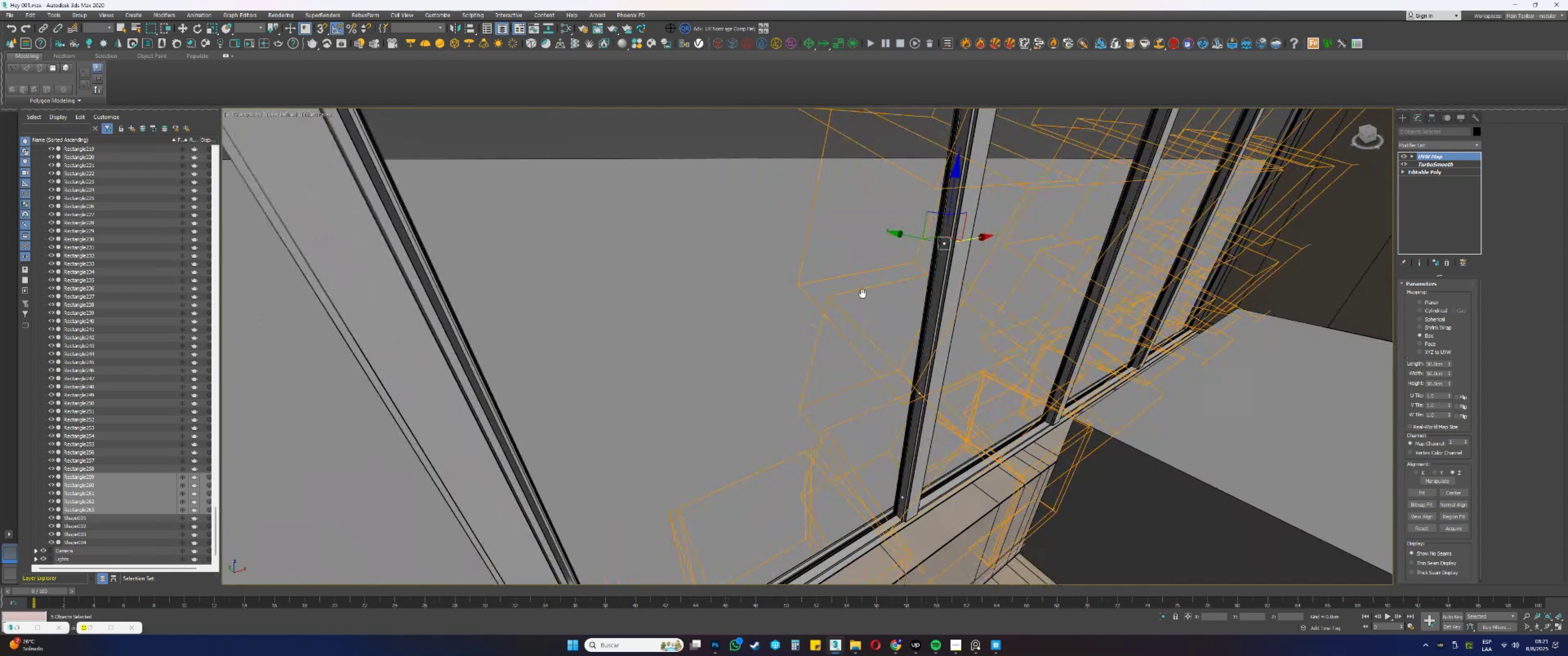 
scroll: coordinate [897, 285], scroll_direction: down, amount: 1.0
 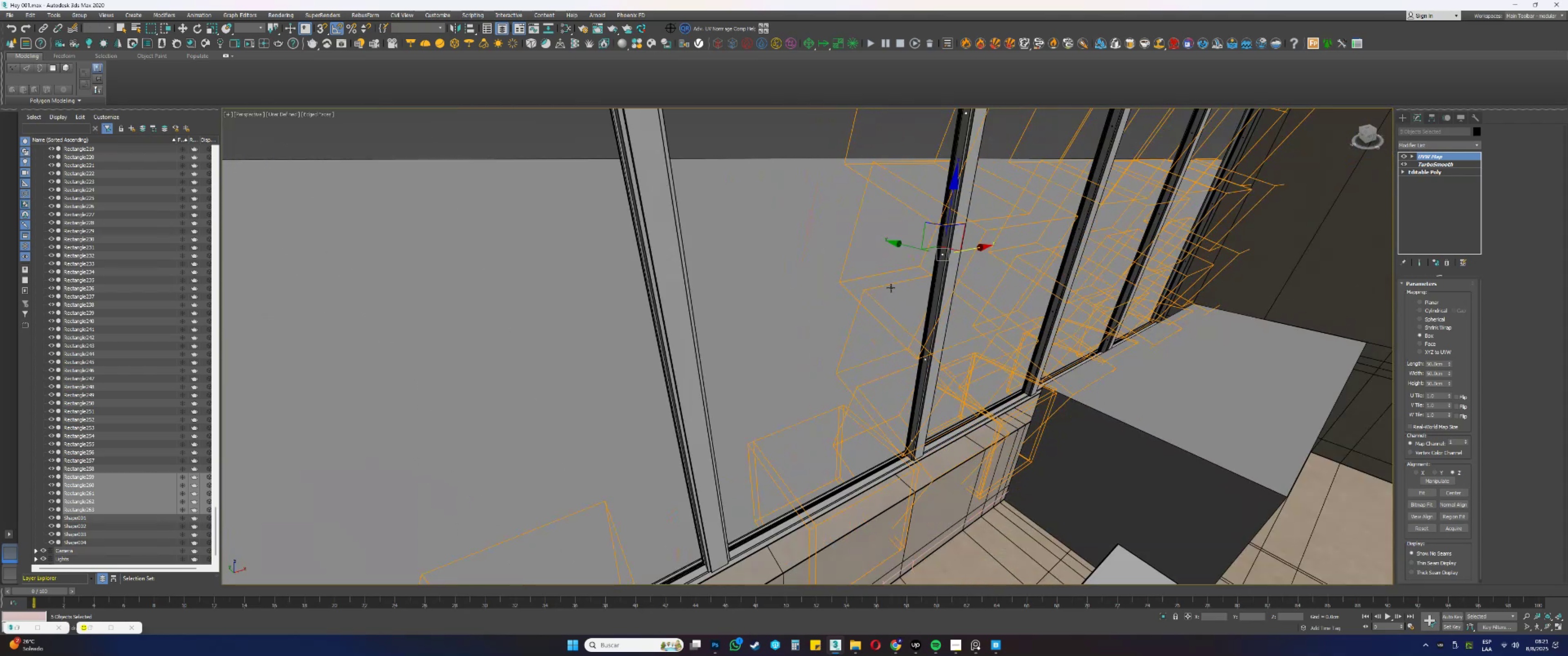 
key(Alt+AltLeft)
 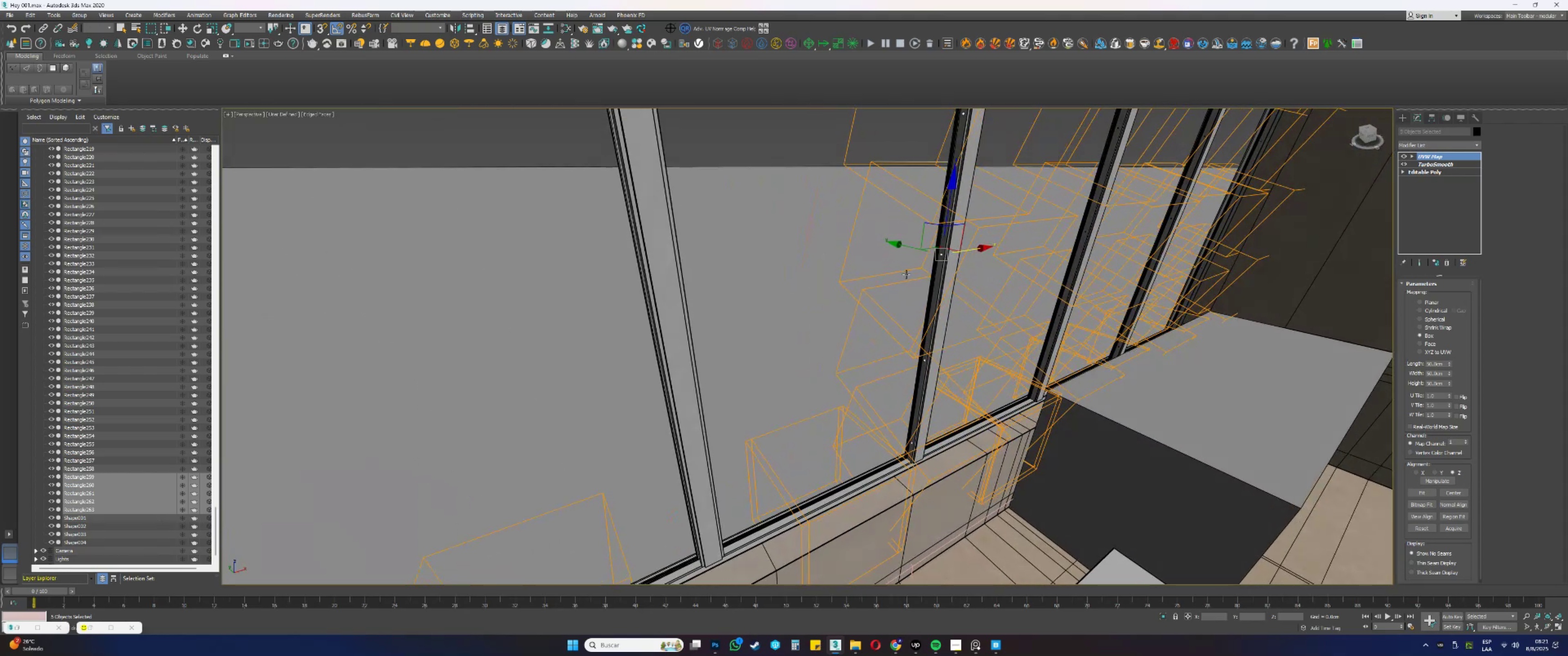 
hold_key(key=ShiftLeft, duration=0.38)
left_click_drag(start_coordinate=[975, 248], to_coordinate=[686, 328])
 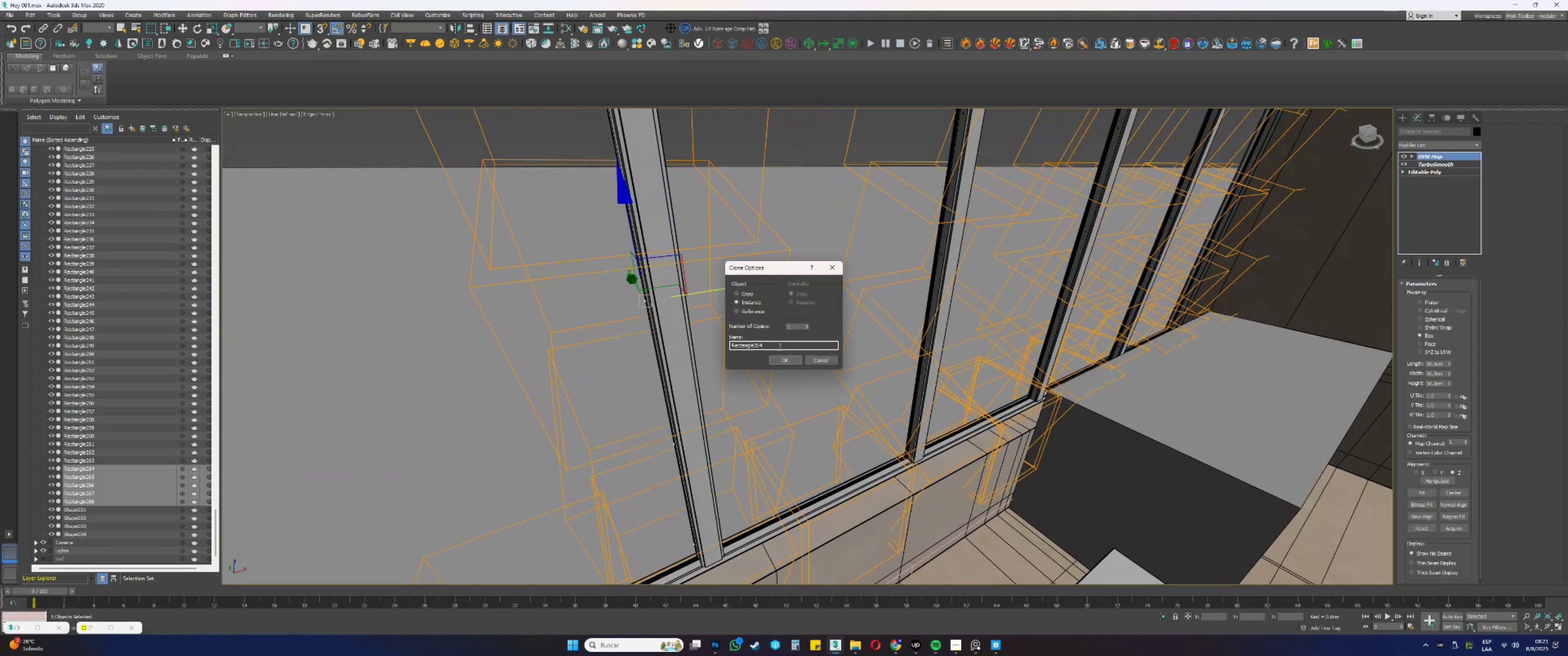 
left_click([785, 358])
 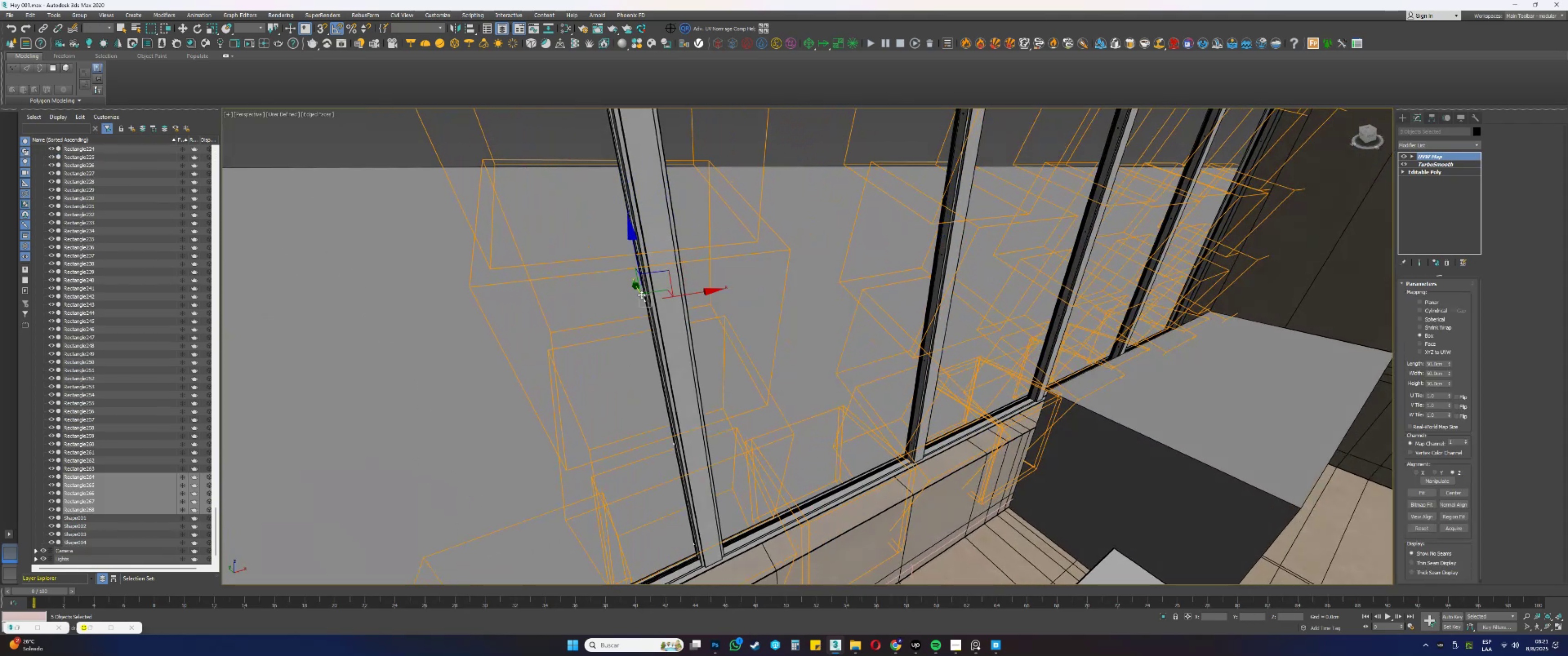 
scroll: coordinate [642, 303], scroll_direction: up, amount: 7.0
 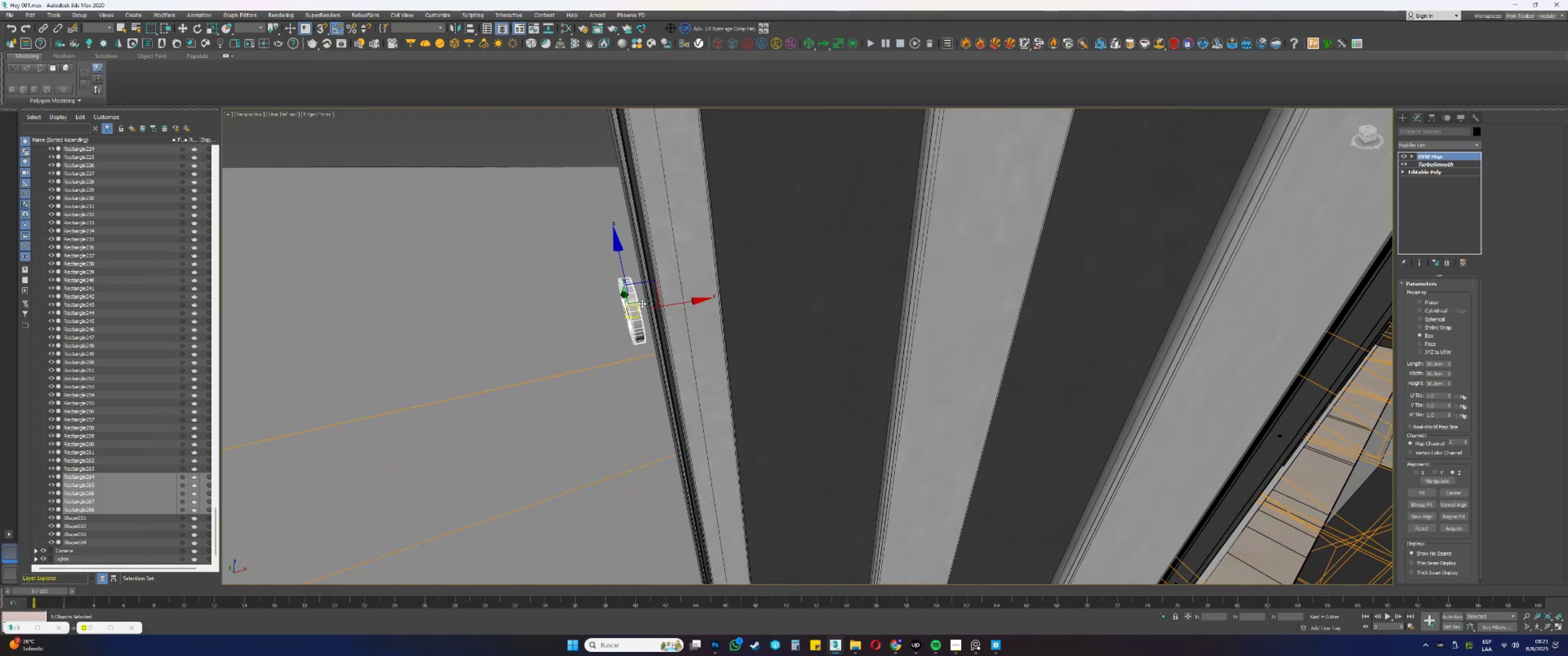 
hold_key(key=AltLeft, duration=0.97)
 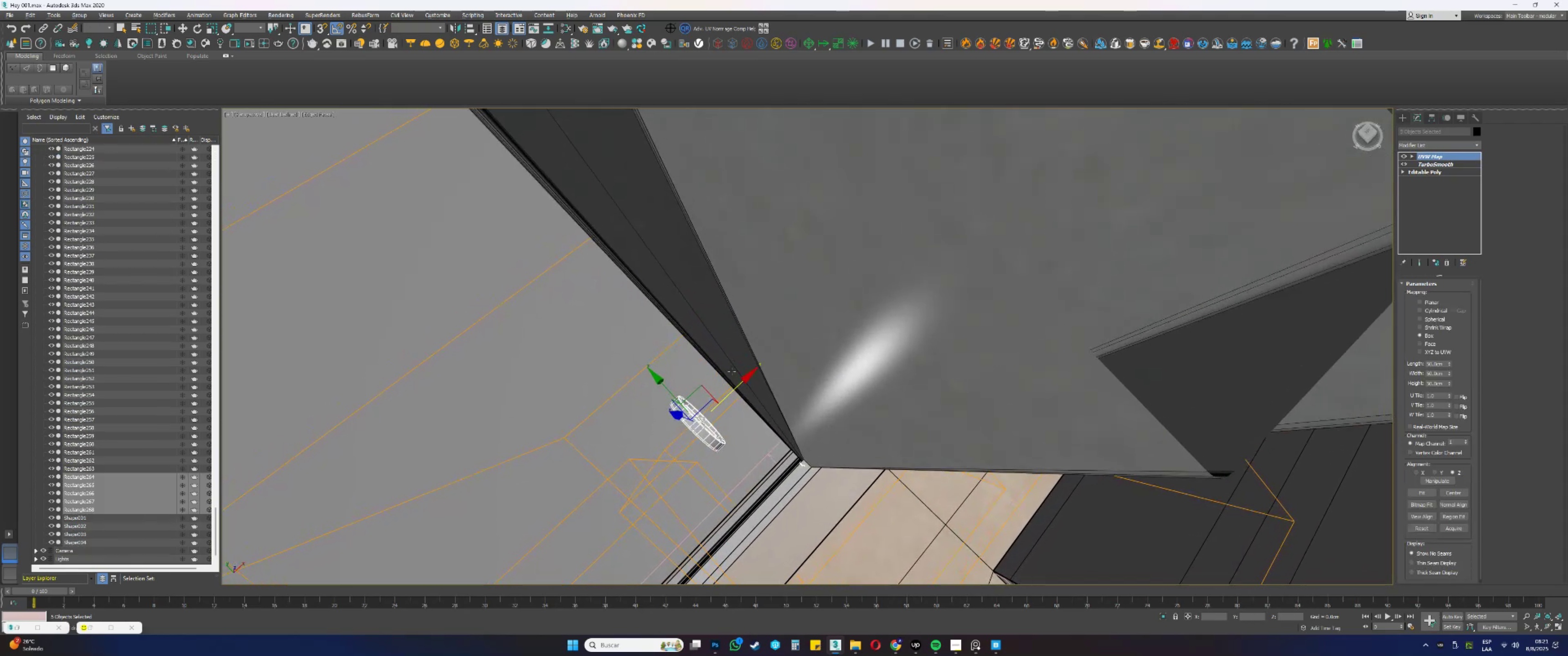 
left_click_drag(start_coordinate=[735, 388], to_coordinate=[808, 323])
 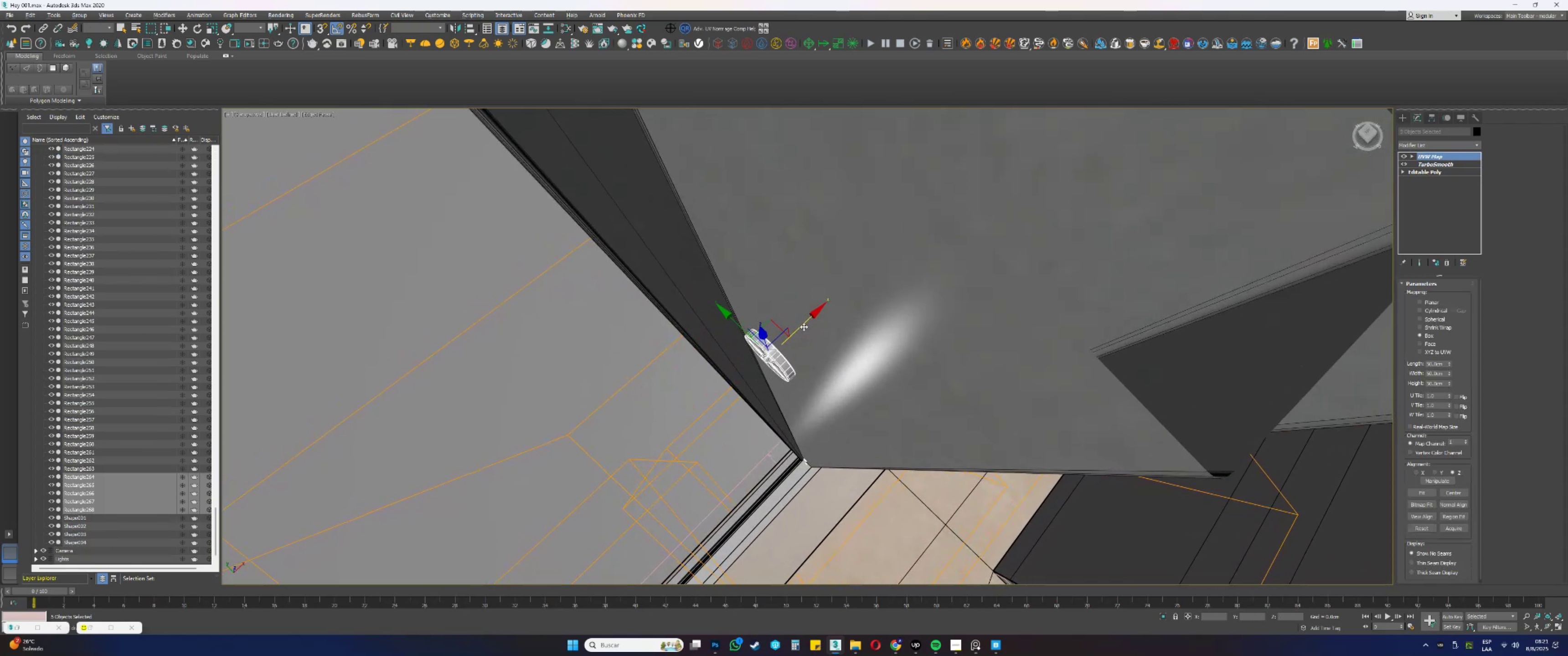 
scroll: coordinate [776, 358], scroll_direction: up, amount: 2.0
 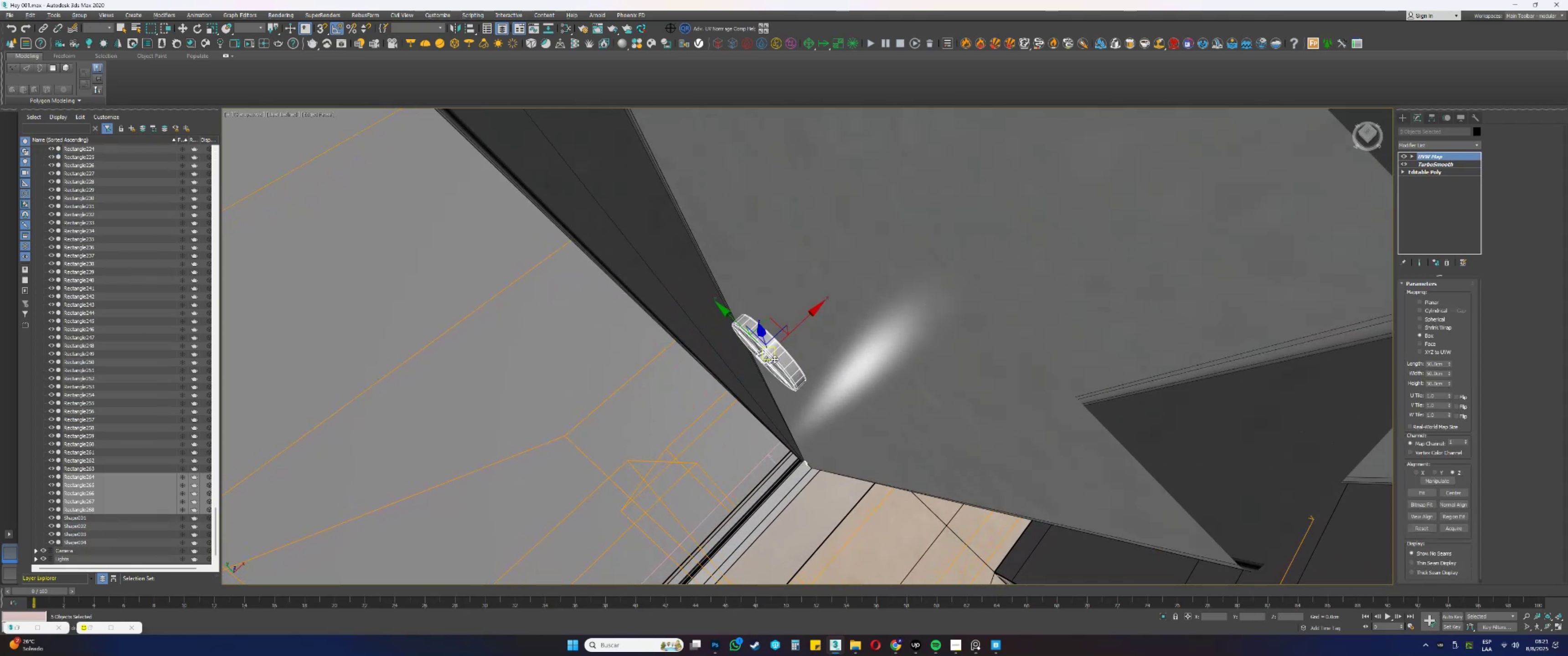 
hold_key(key=AltLeft, duration=0.72)
 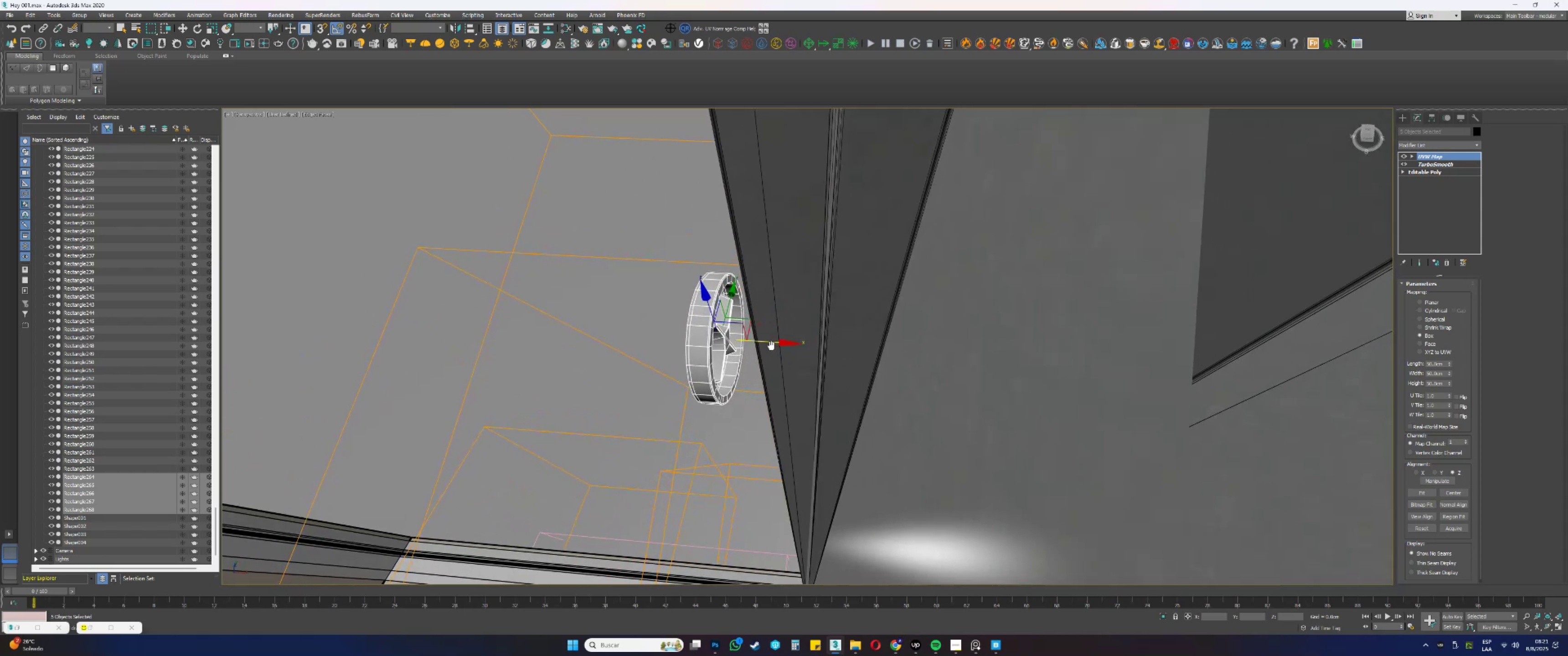 
left_click_drag(start_coordinate=[770, 342], to_coordinate=[862, 351])
 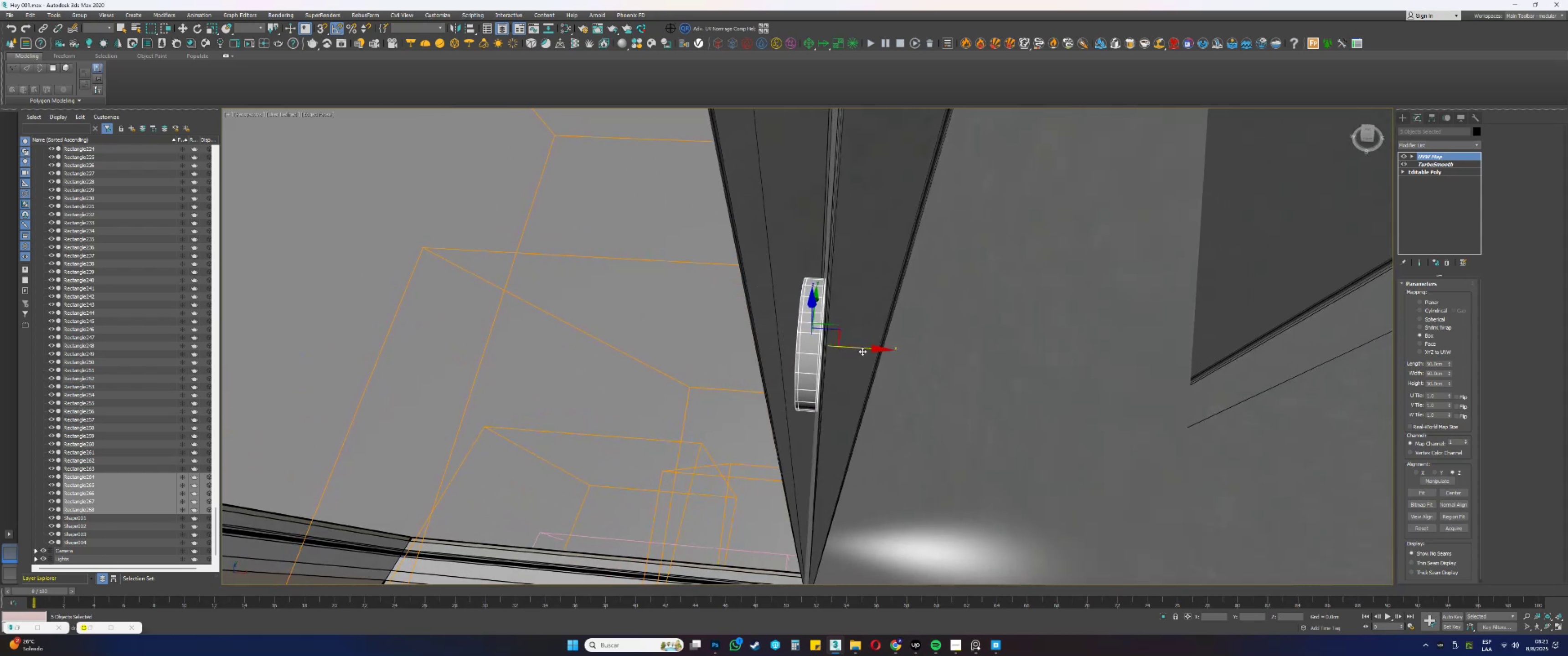 
hold_key(key=AltLeft, duration=0.48)
 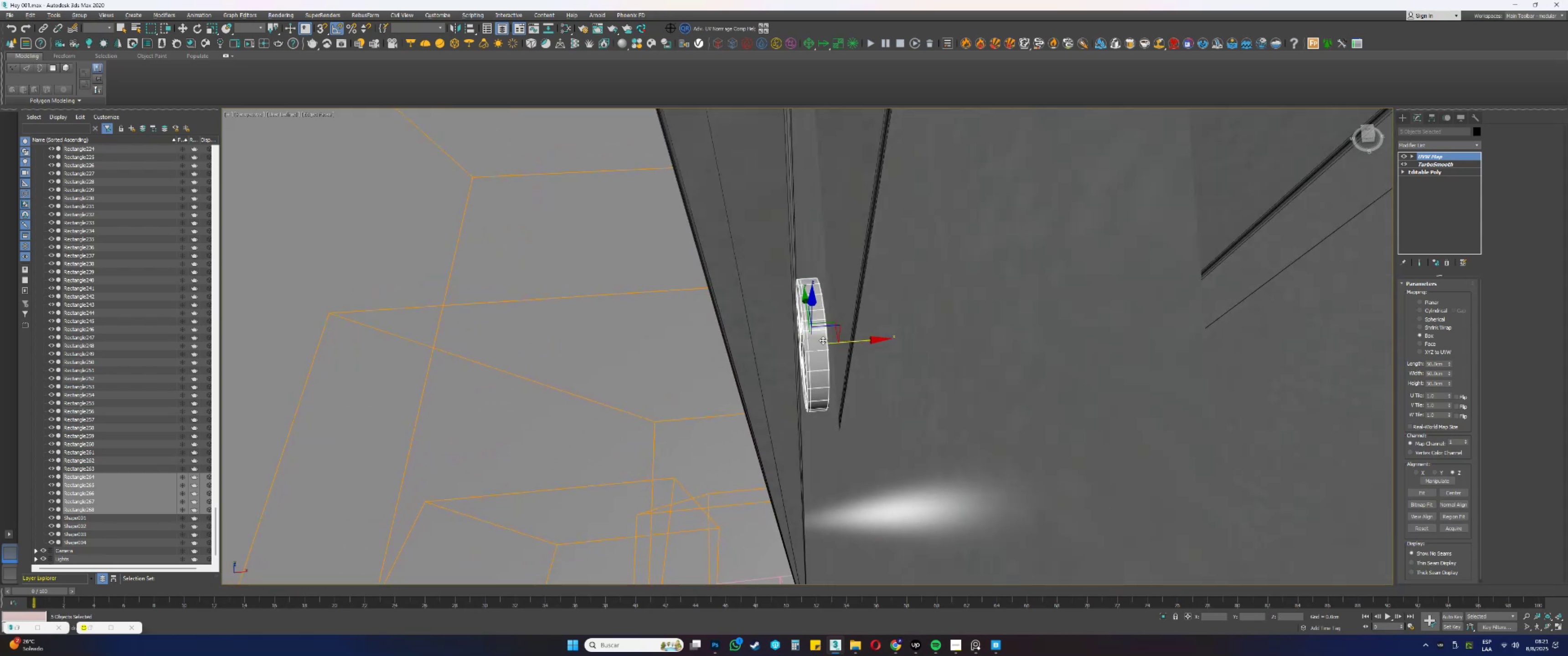 
scroll: coordinate [824, 340], scroll_direction: up, amount: 1.0
 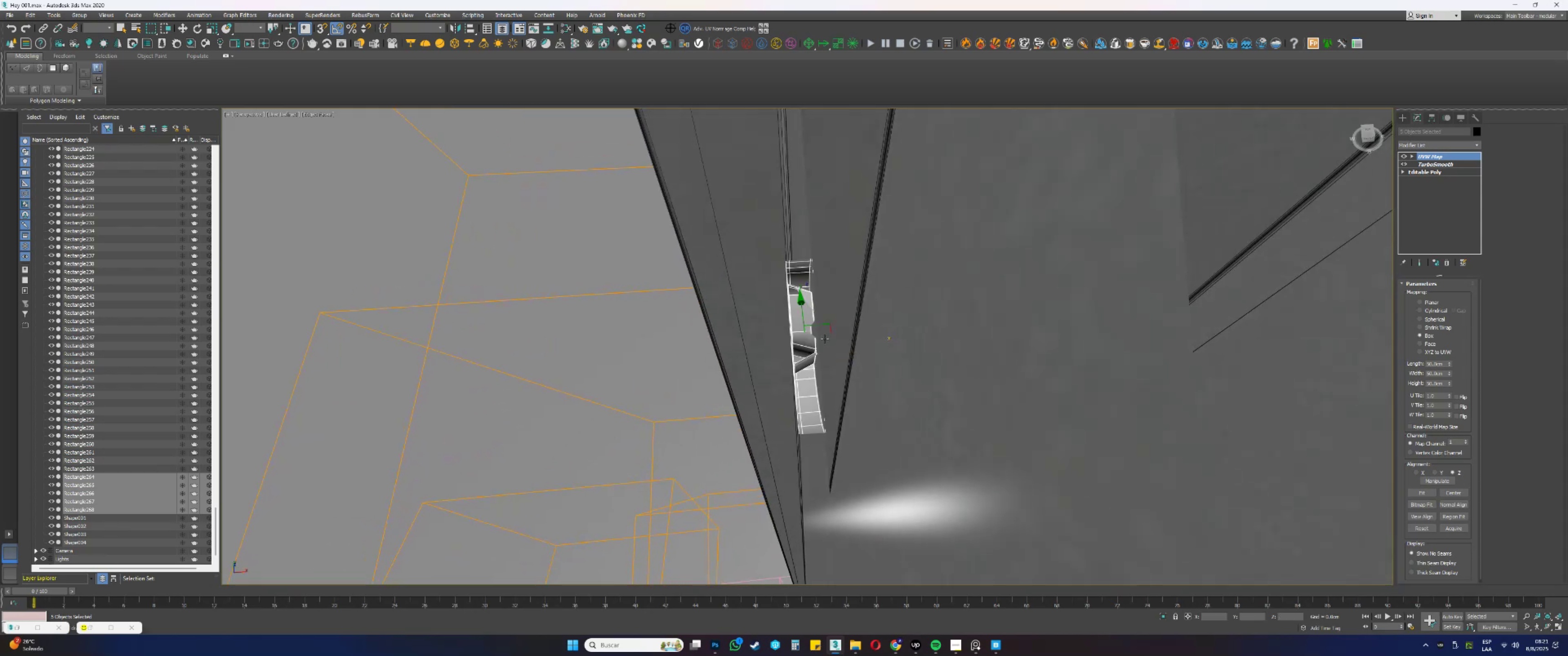 
scroll: coordinate [814, 340], scroll_direction: down, amount: 1.0
 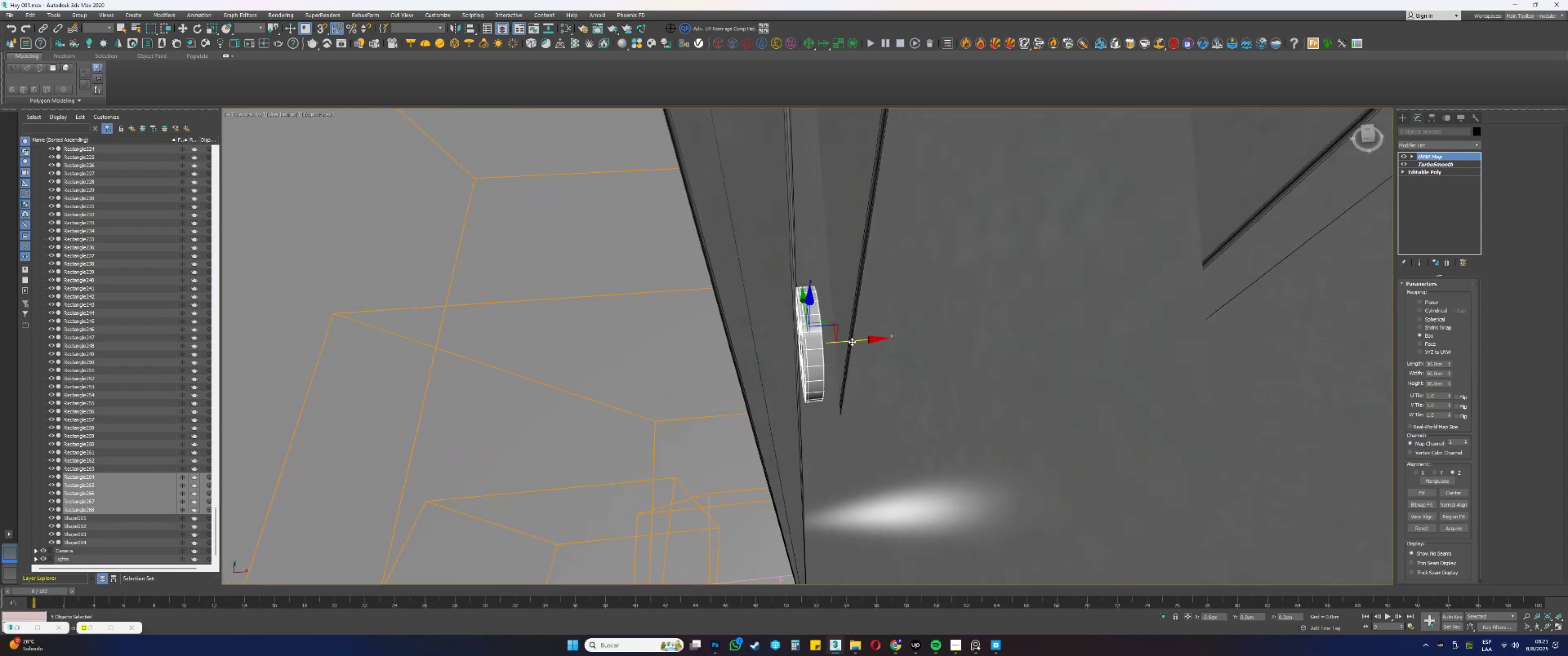 
key(Alt+AltLeft)
 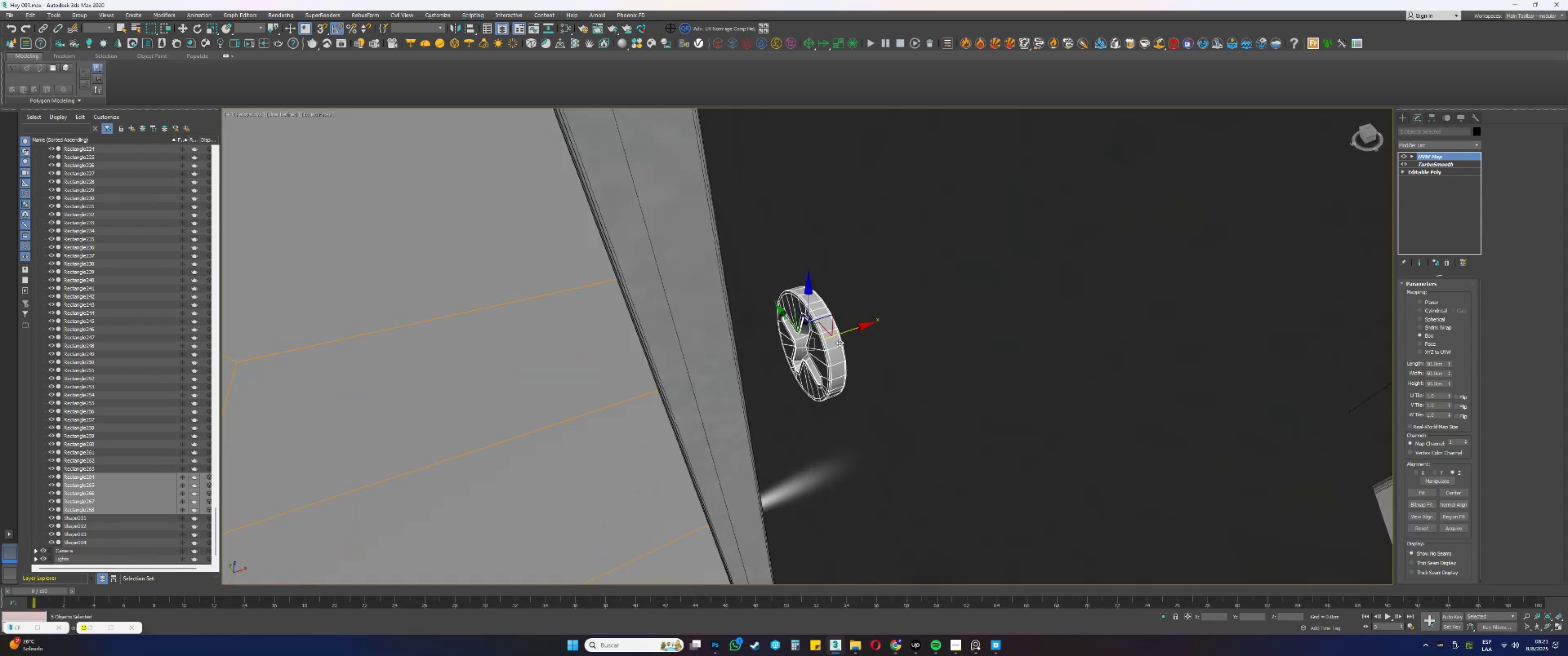 
scroll: coordinate [847, 298], scroll_direction: down, amount: 8.0
 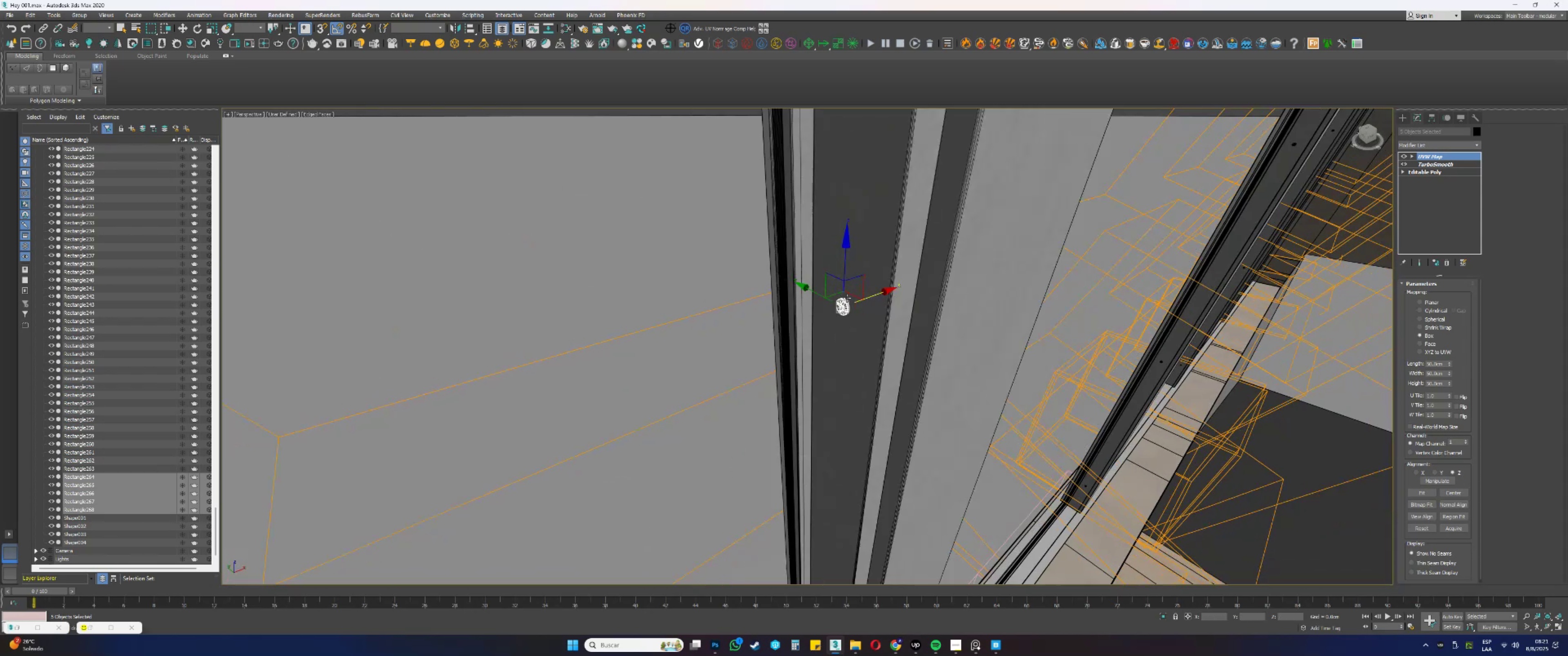 
key(Alt+AltLeft)
 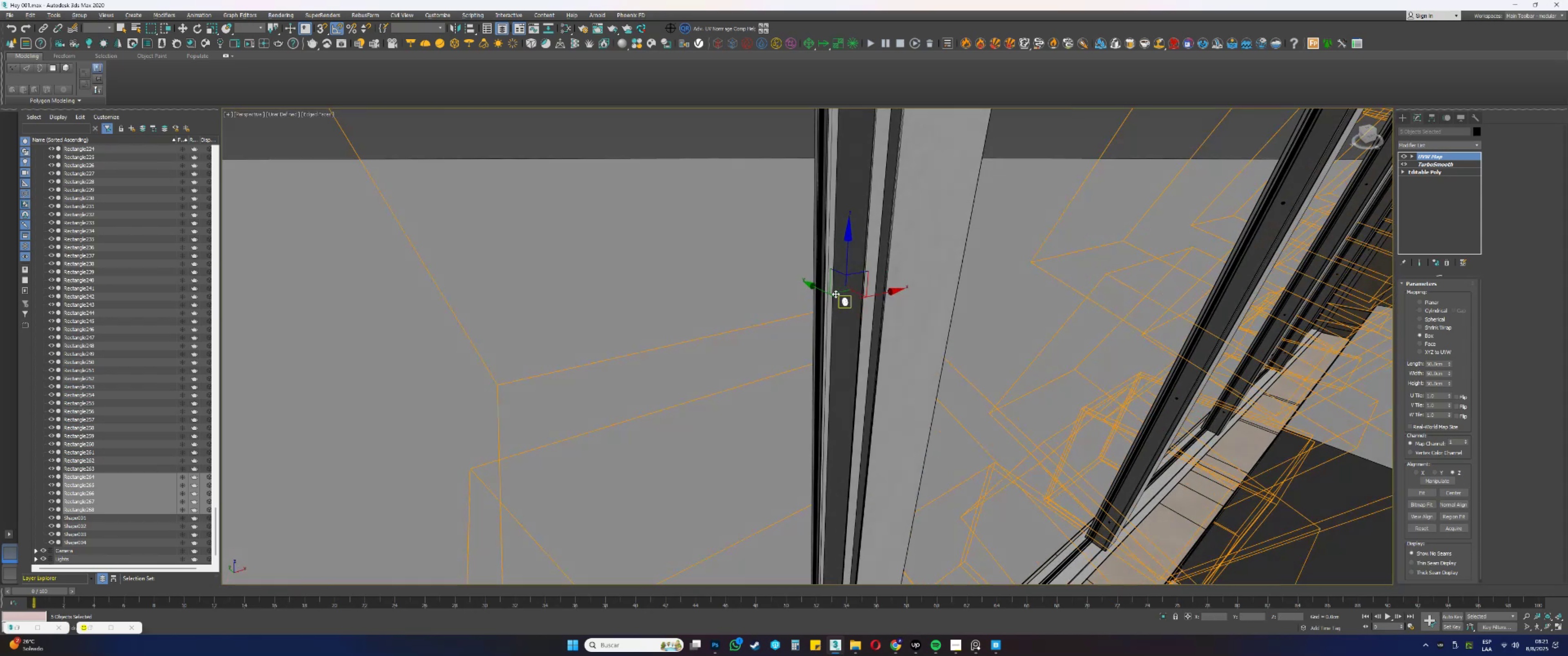 
scroll: coordinate [824, 285], scroll_direction: down, amount: 2.0
 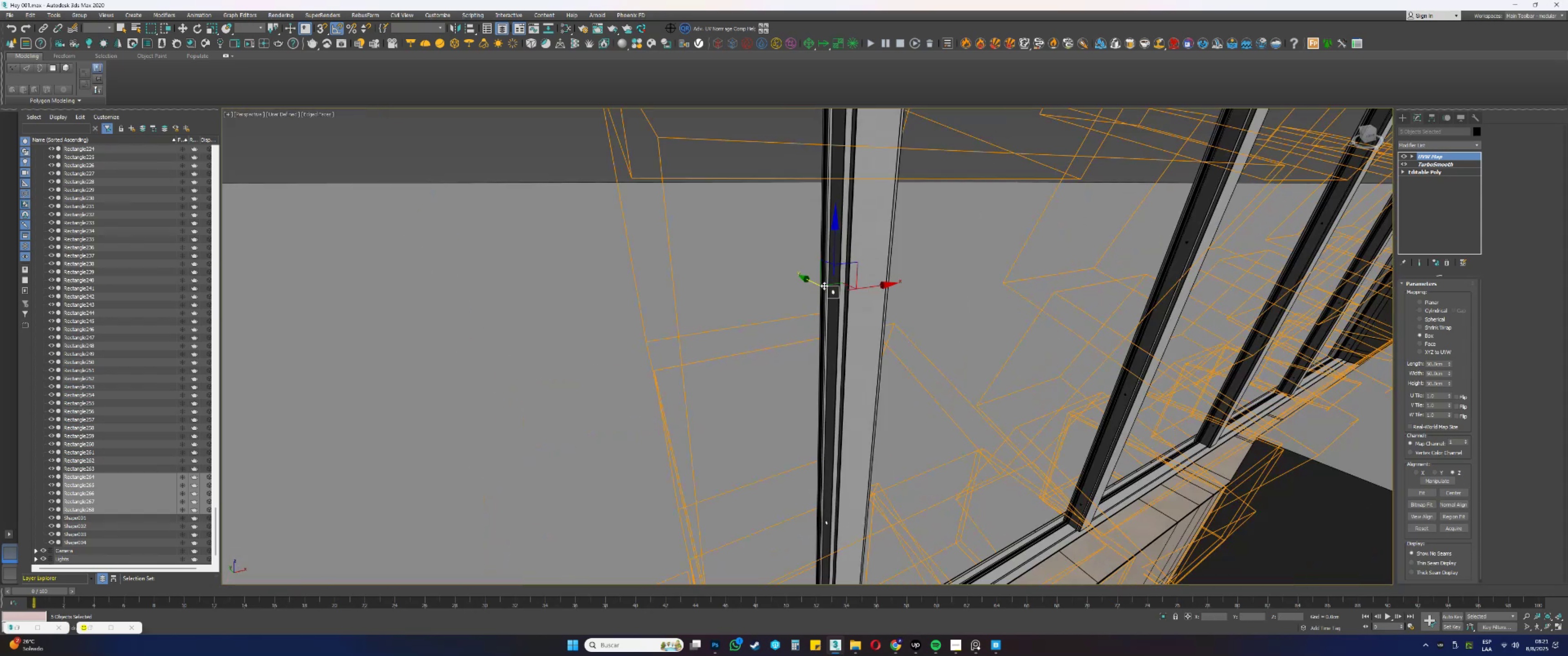 
key(Alt+AltLeft)
 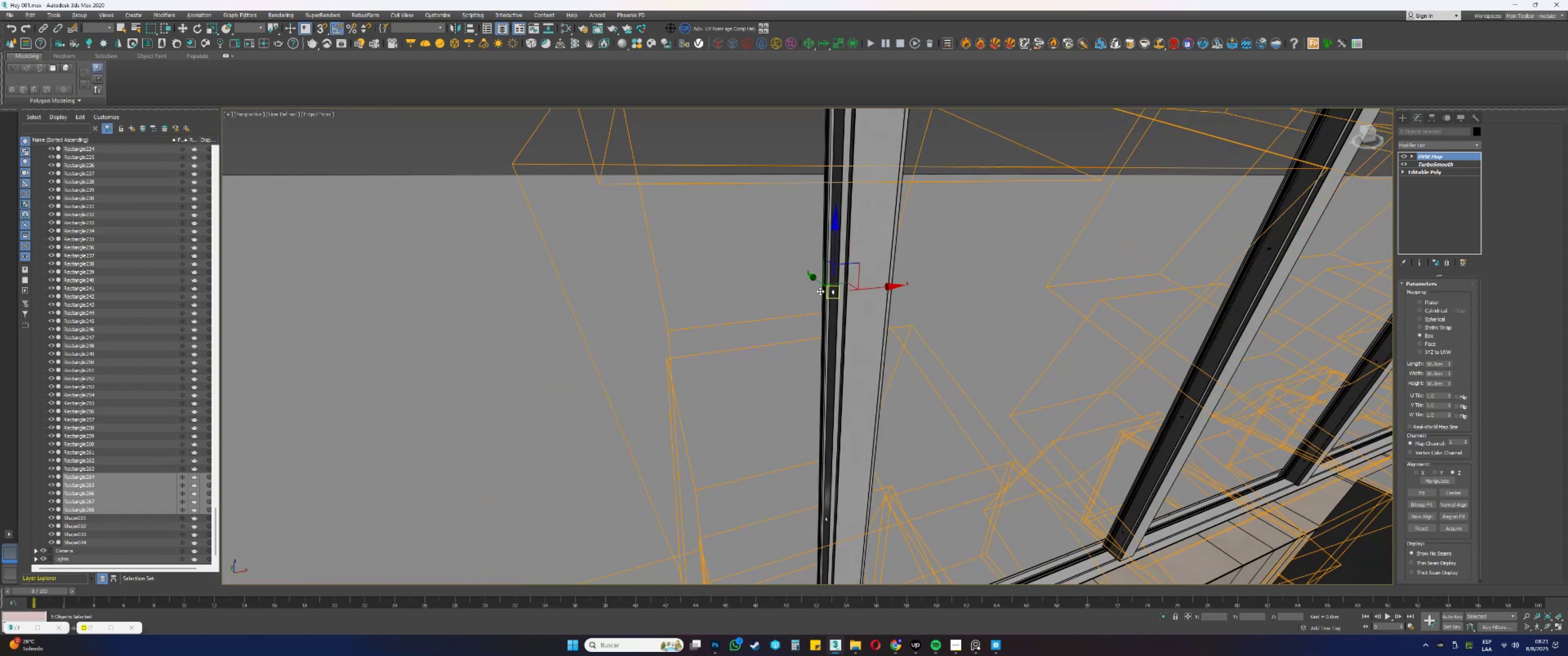 
scroll: coordinate [812, 291], scroll_direction: down, amount: 1.0
 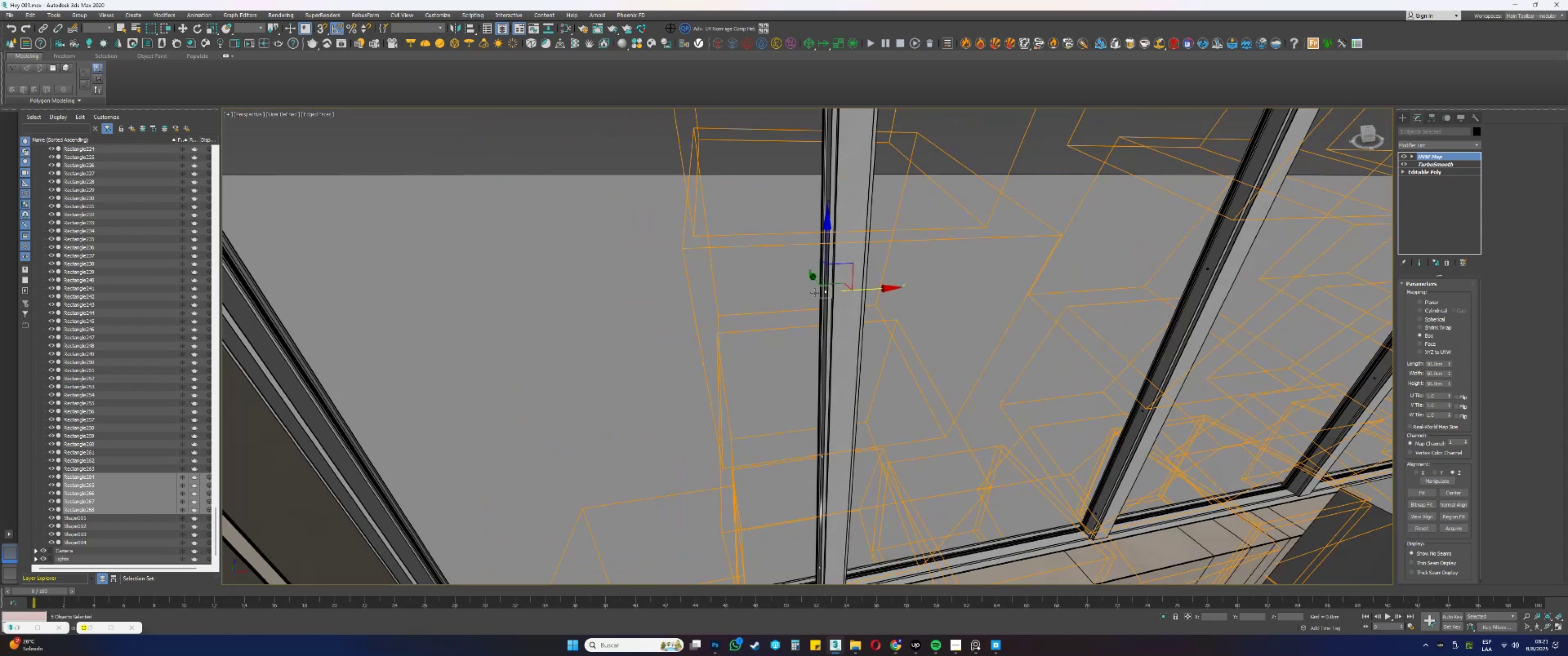 
hold_key(key=AltLeft, duration=0.35)
 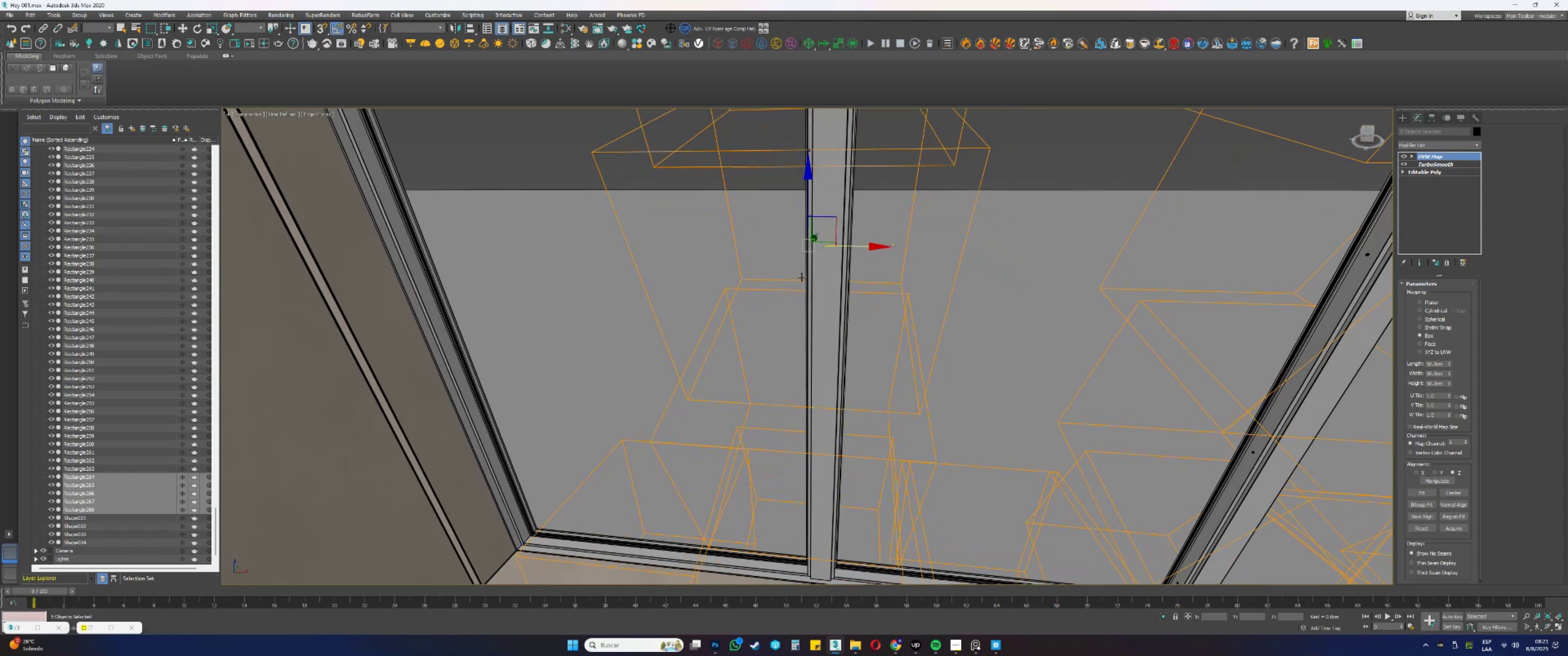 
hold_key(key=AltLeft, duration=0.59)
 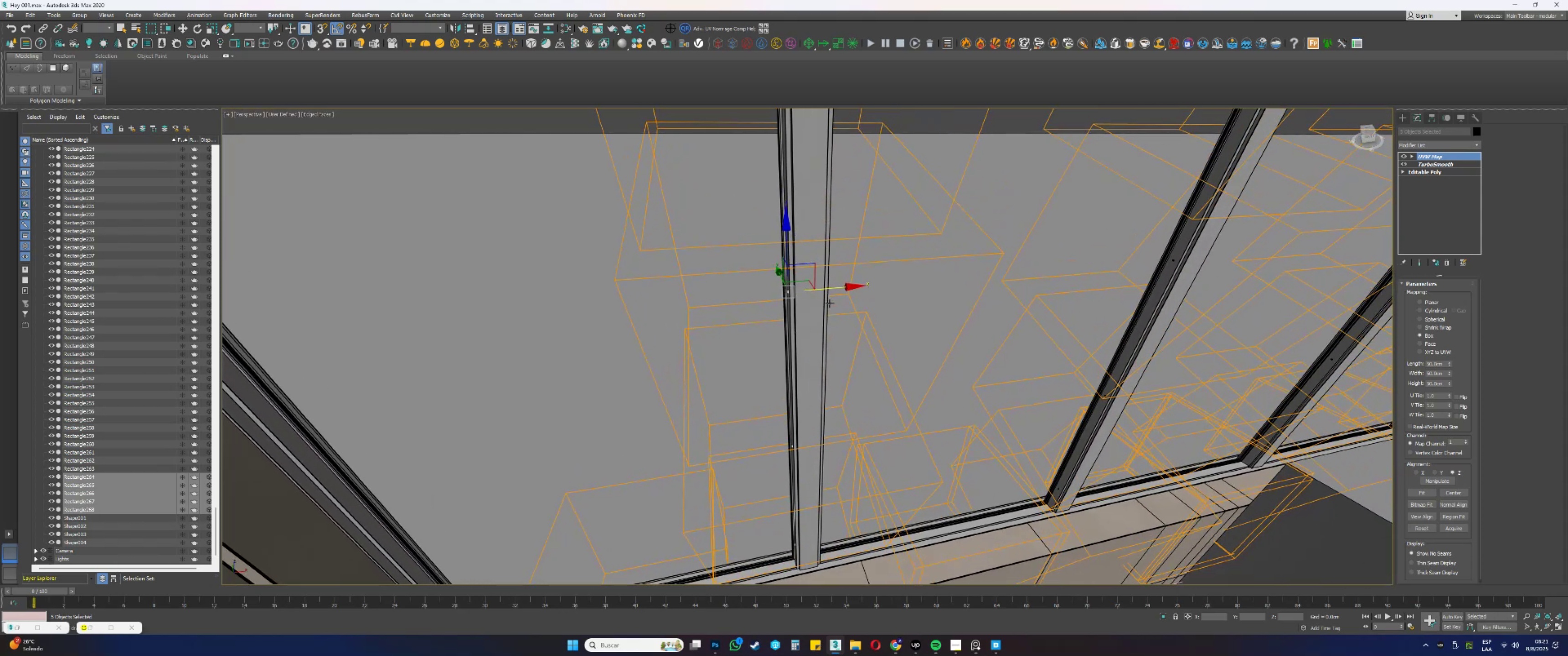 
hold_key(key=ShiftLeft, duration=0.37)
left_click_drag(start_coordinate=[836, 287], to_coordinate=[309, 367])
 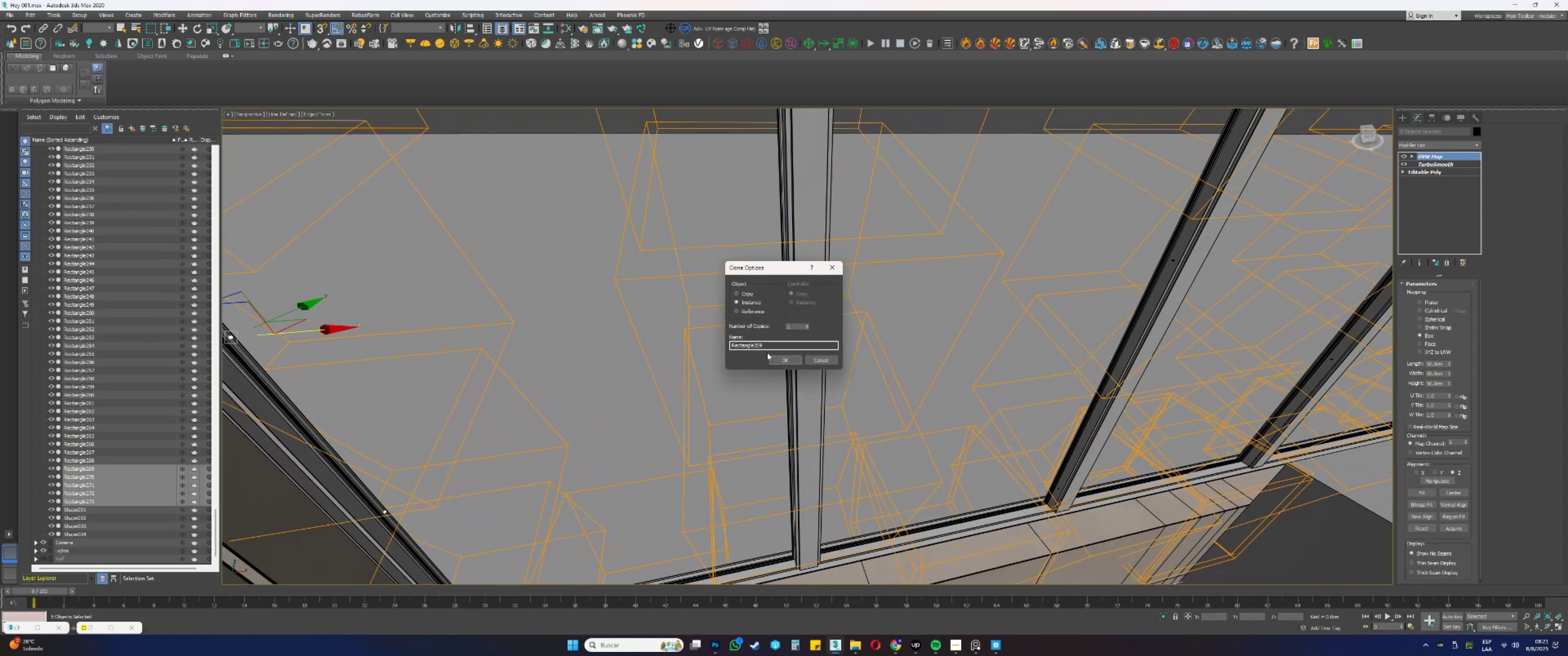 
left_click([779, 355])
 